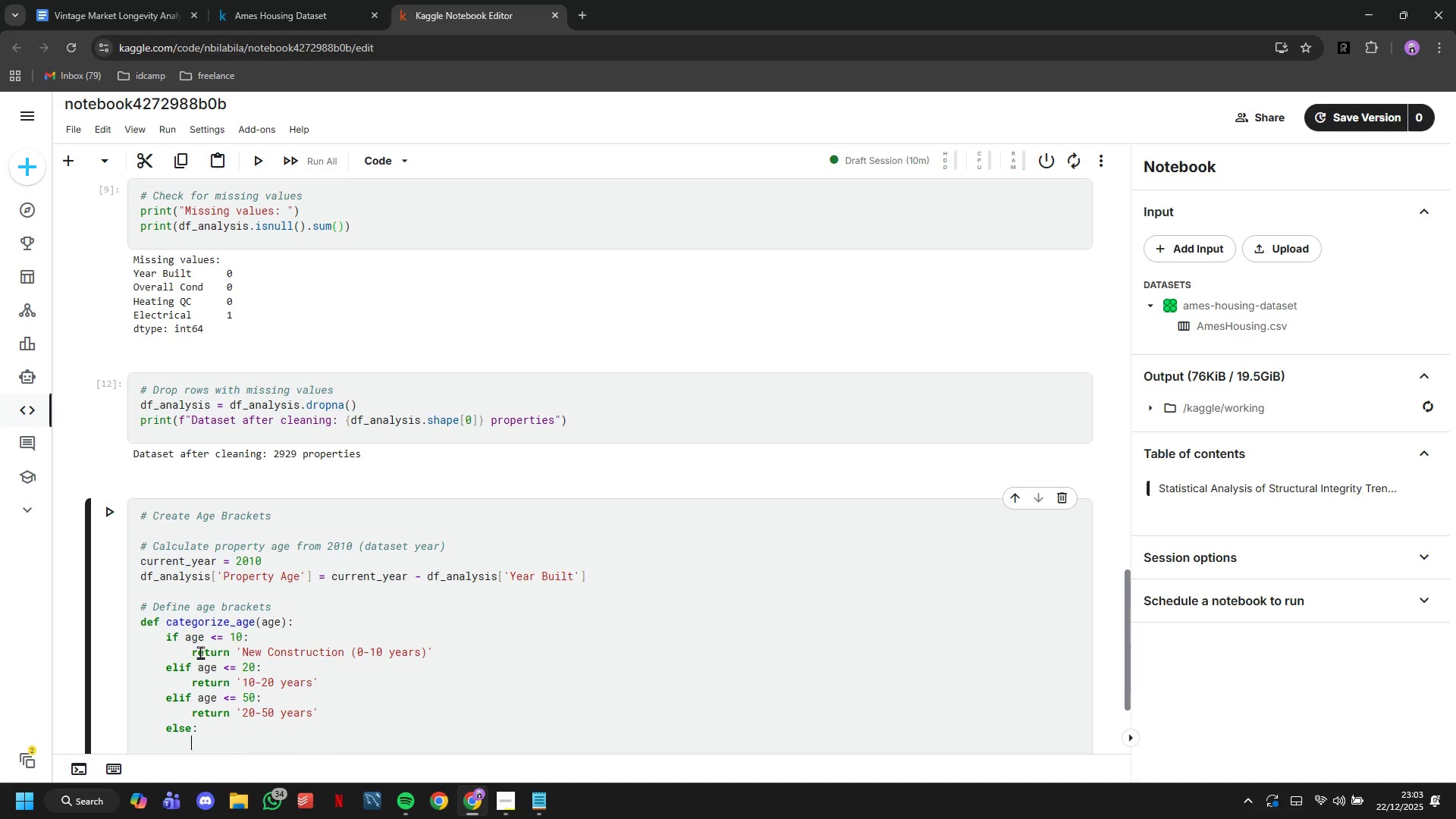 
key(Enter)
 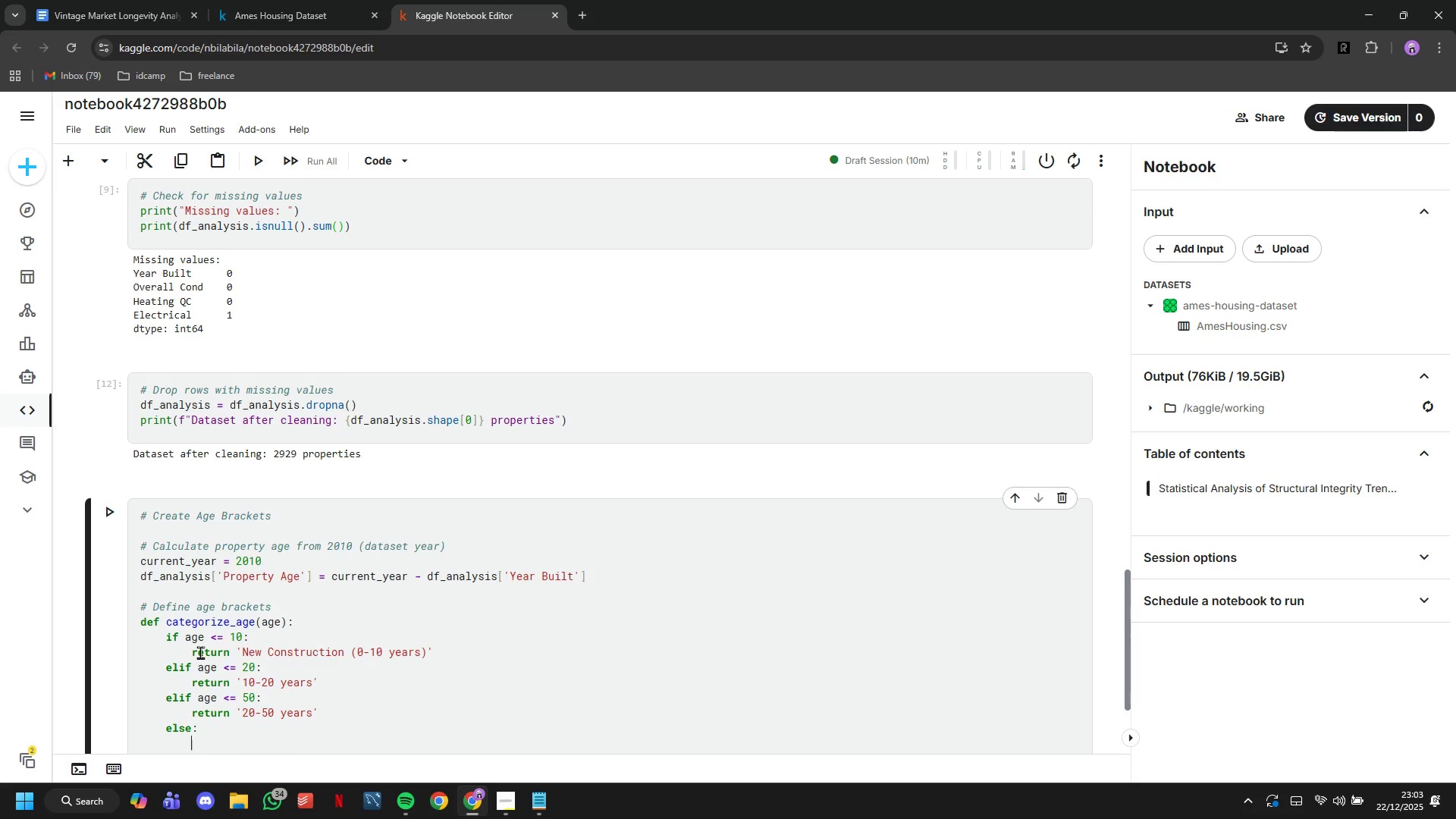 
type(retunr)
key(Backspace)
key(Backspace)
type(rn '')
key(Backspace)
type(50+ years')
 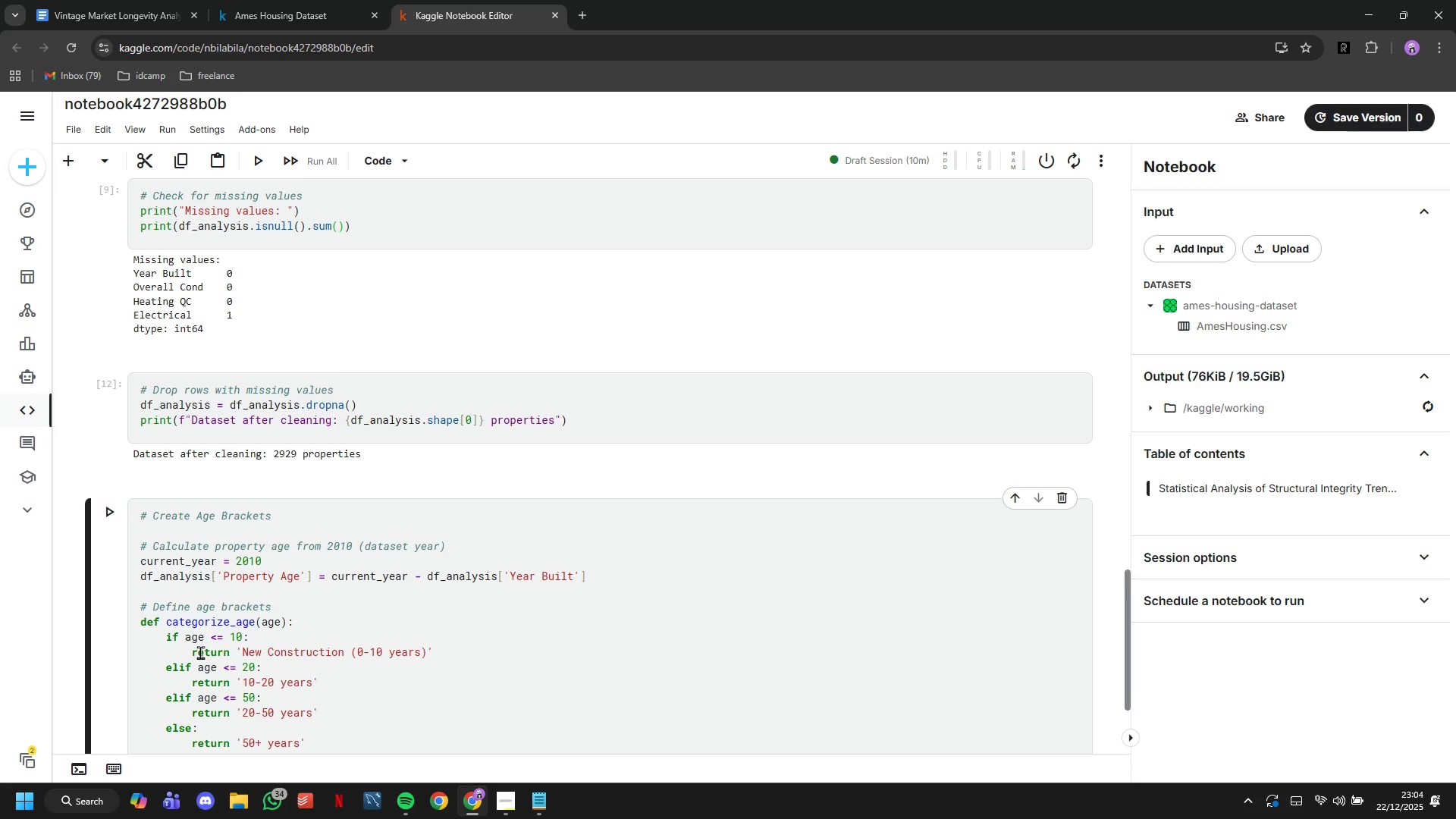 
key(Enter)
 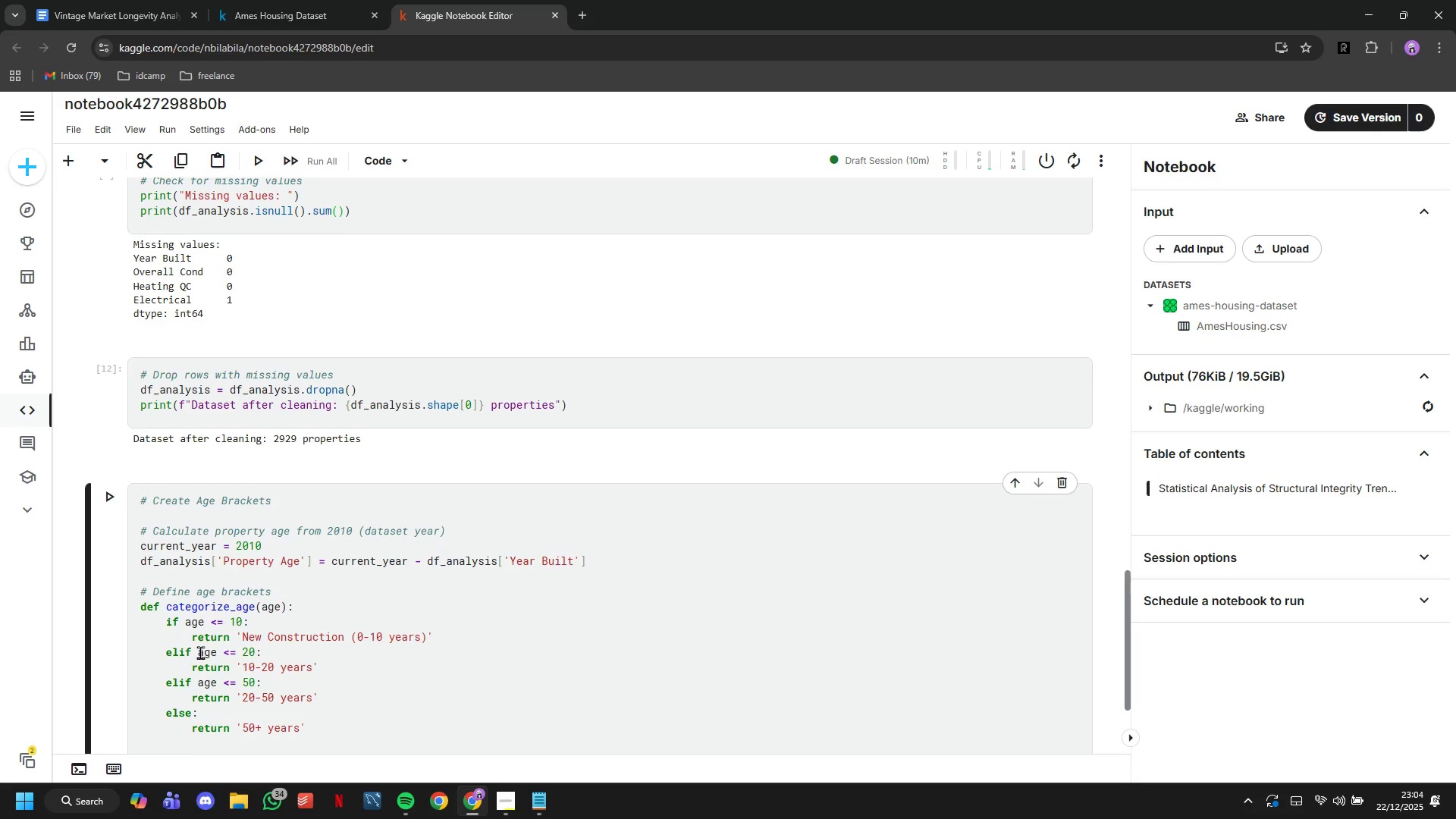 
key(Backspace)
 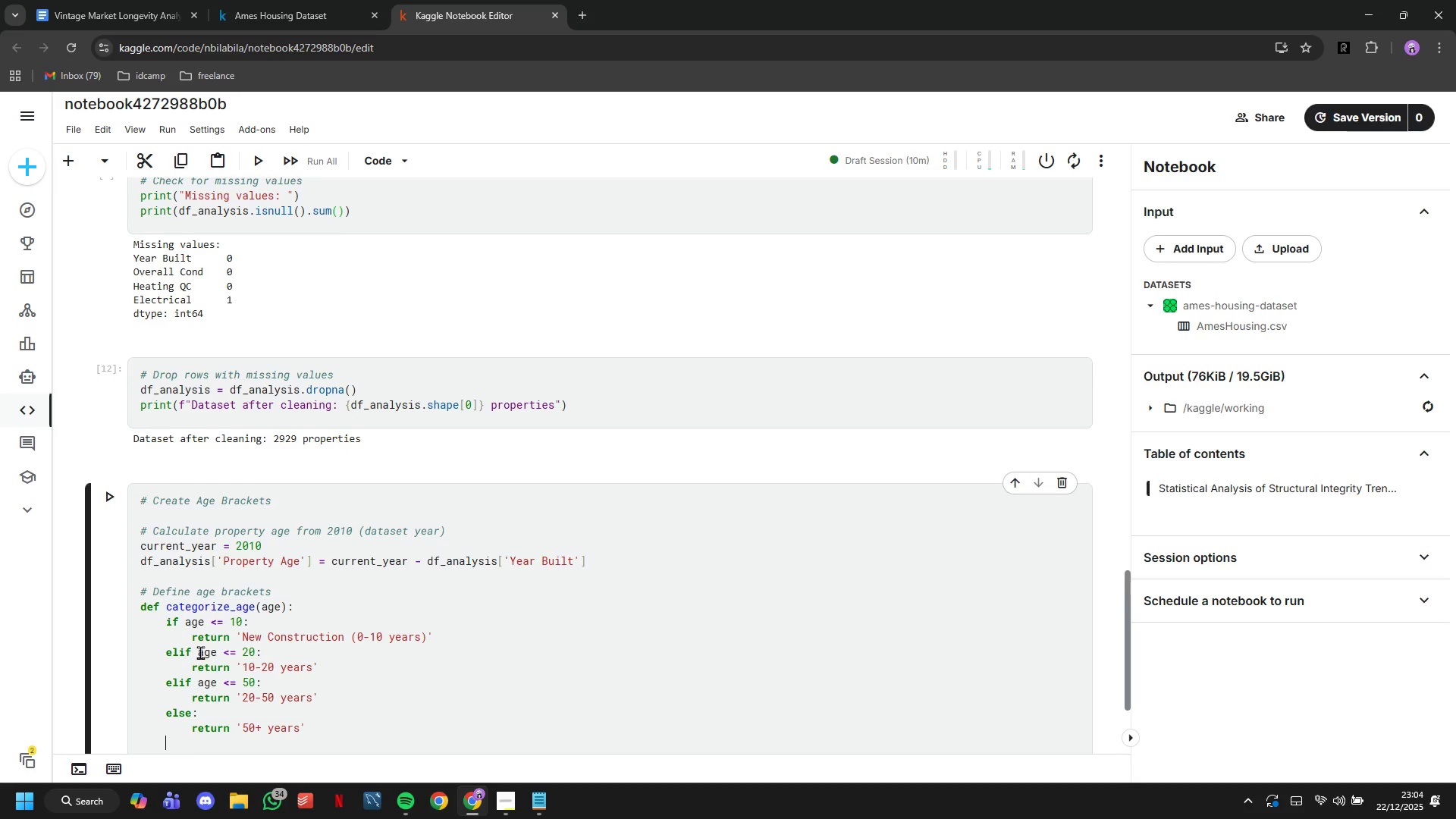 
key(Shift+ShiftRight)
 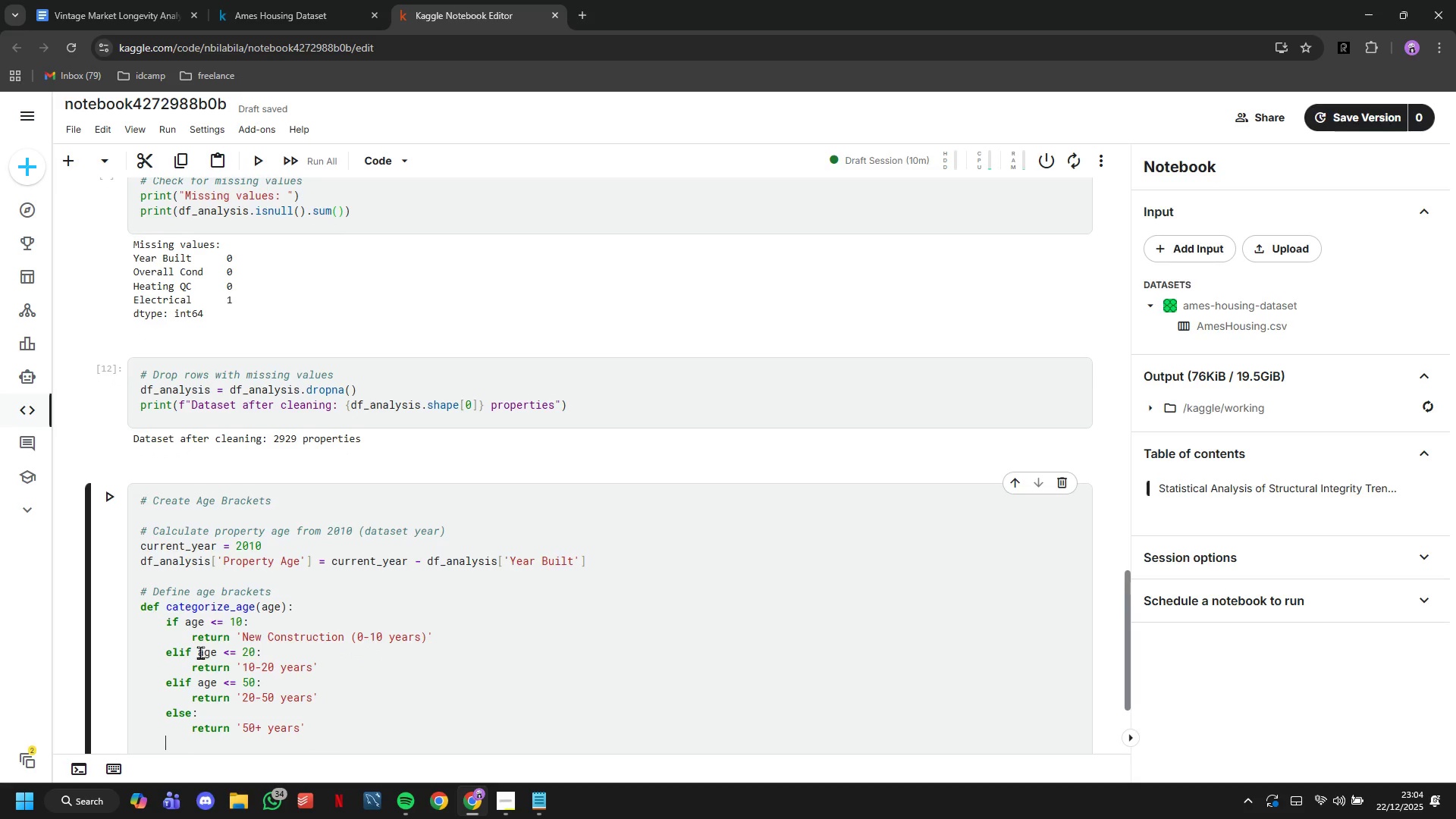 
key(Backspace)
 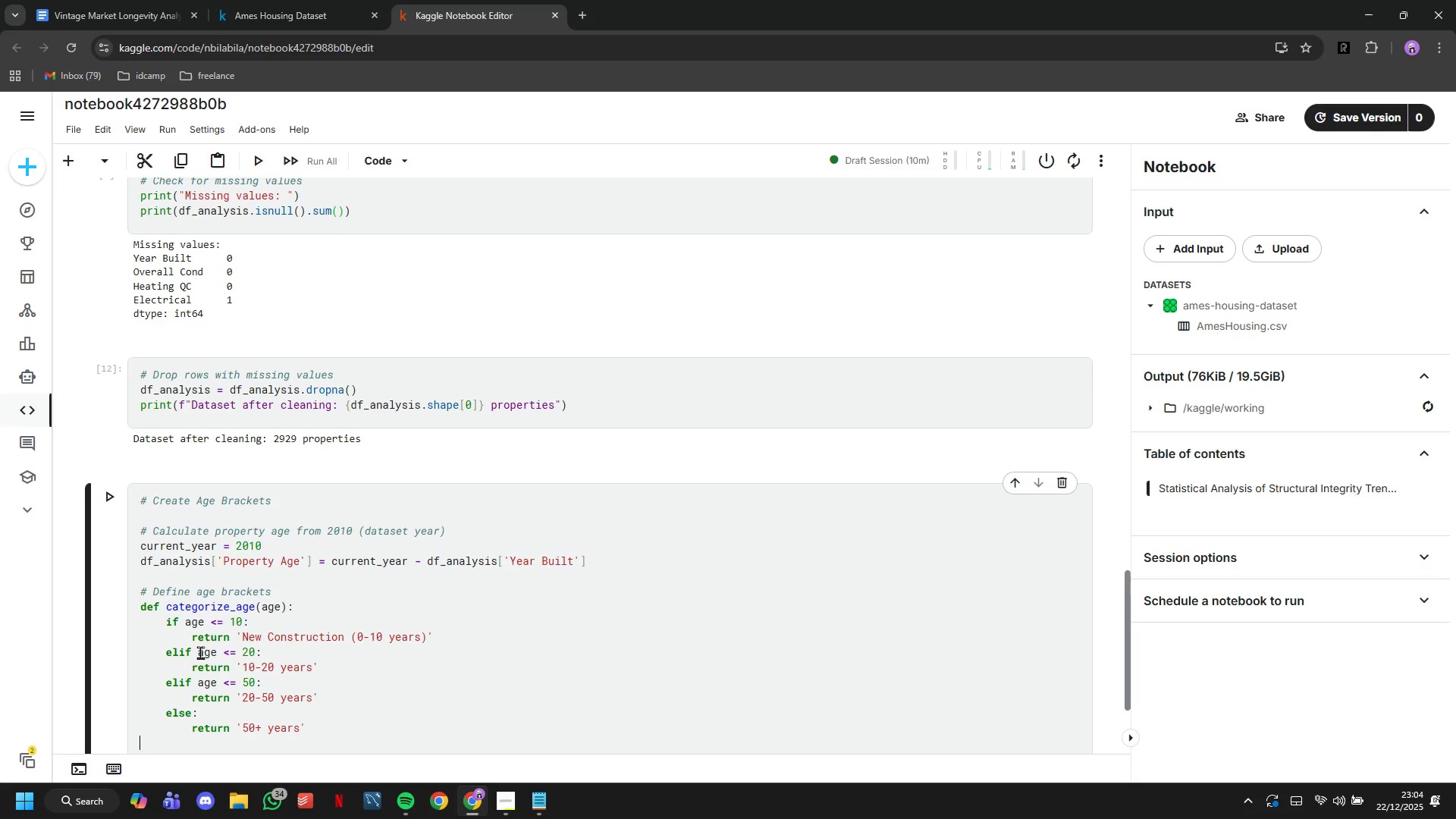 
scroll: coordinate [148, 412], scroll_direction: down, amount: 2.0
 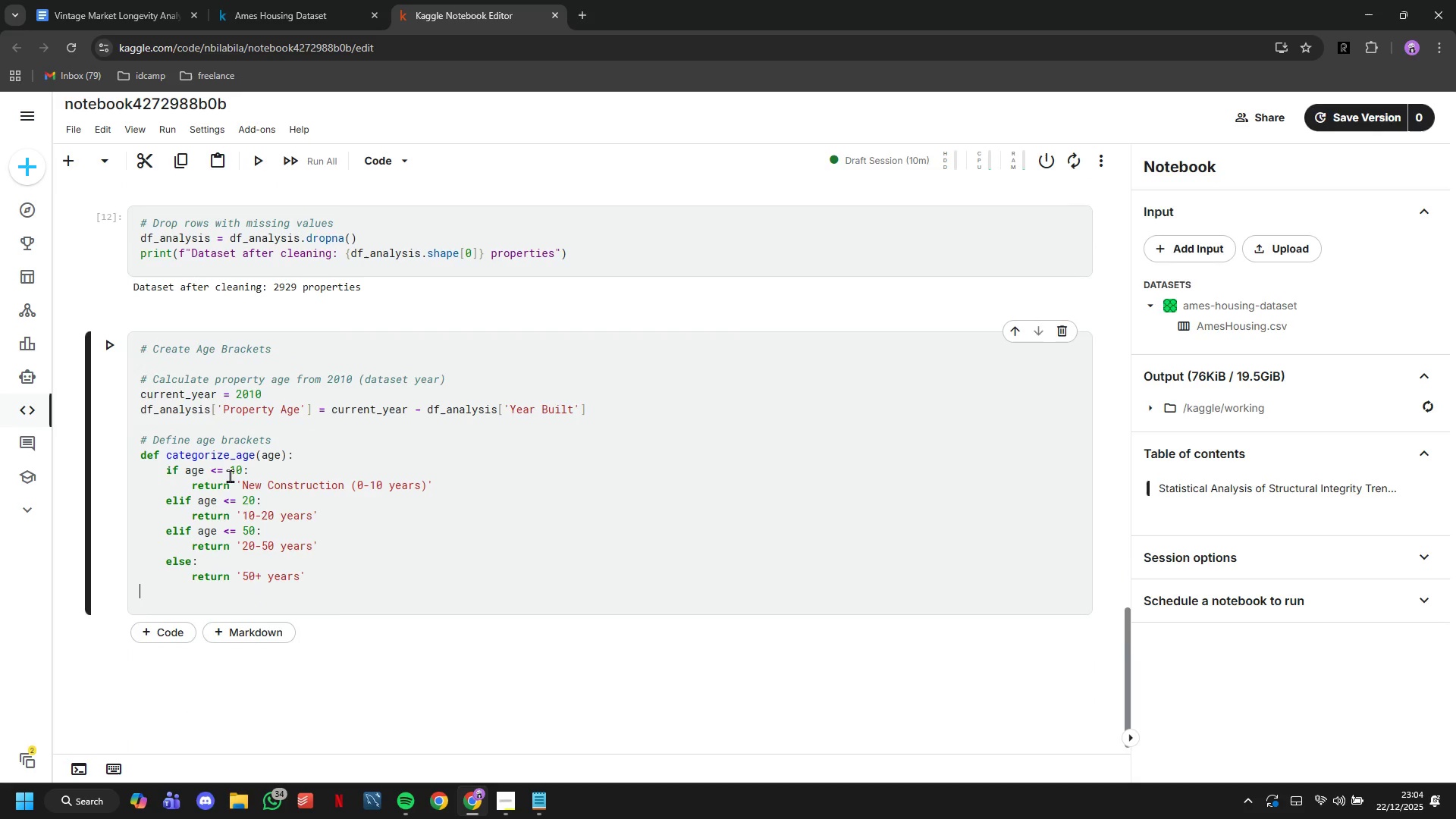 
type(df_analysis['Age_)
 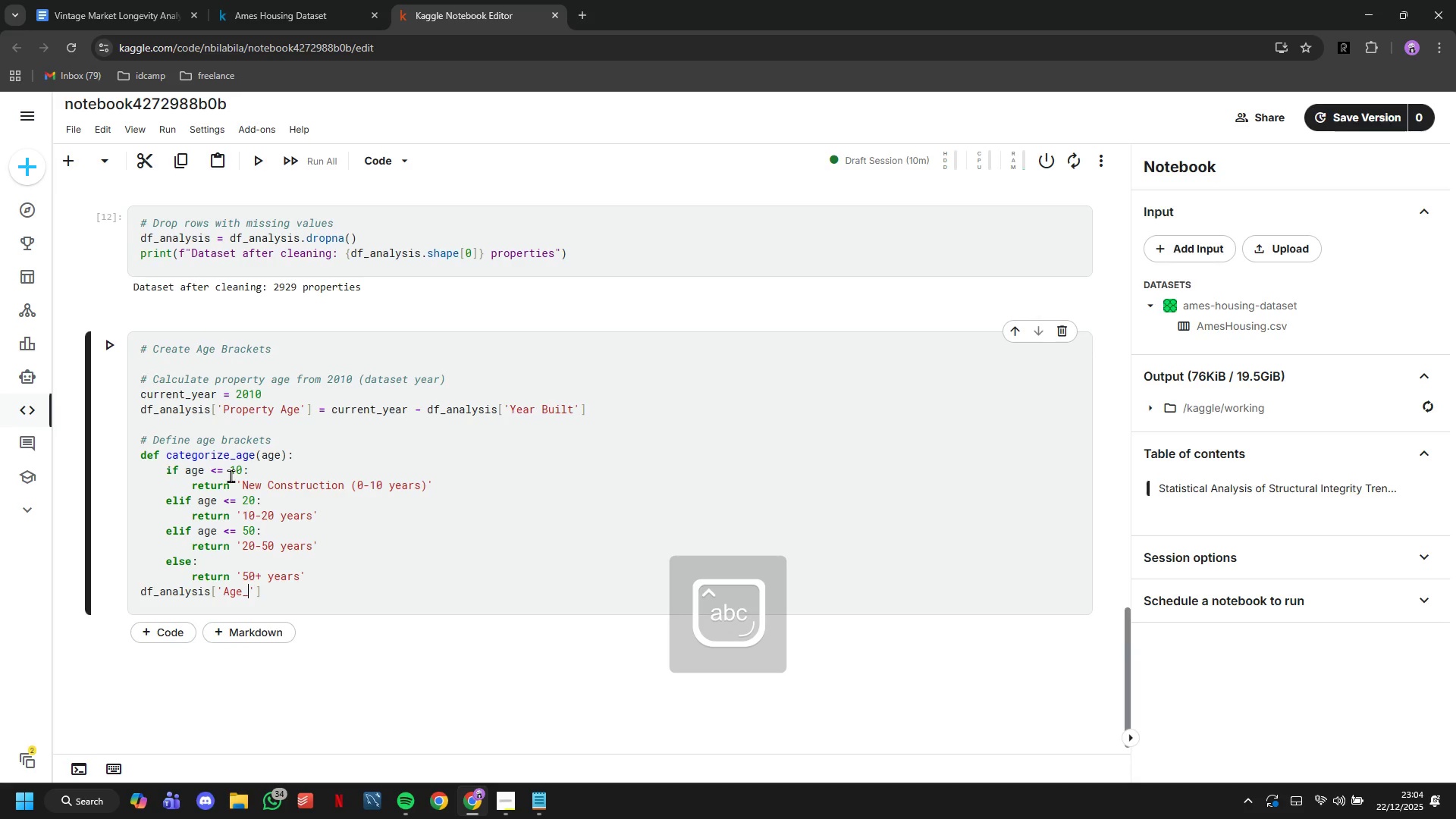 
type(A)
key(Backspace)
key(Backspace)
type( Bracket)
 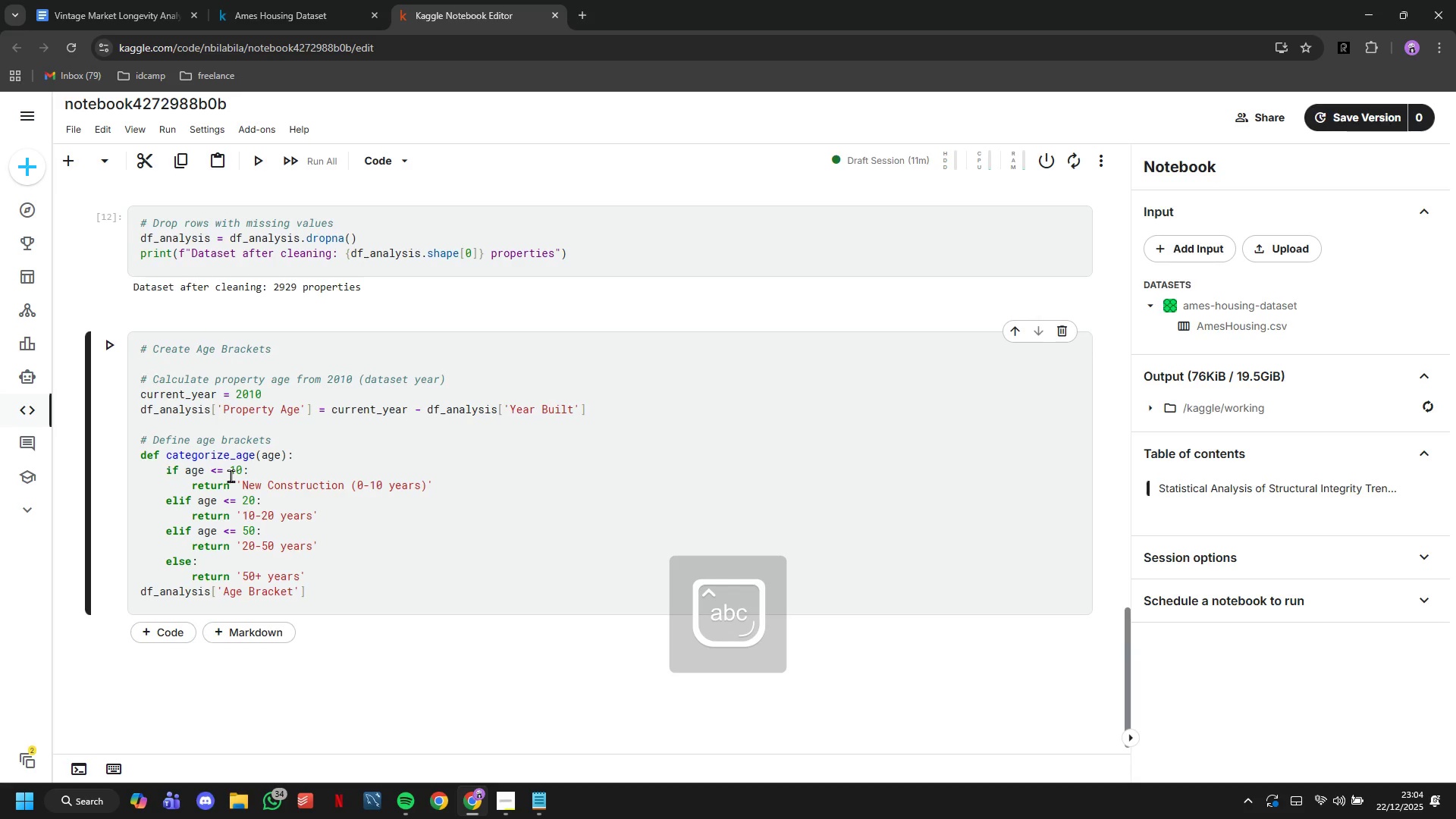 
key(ArrowRight)
 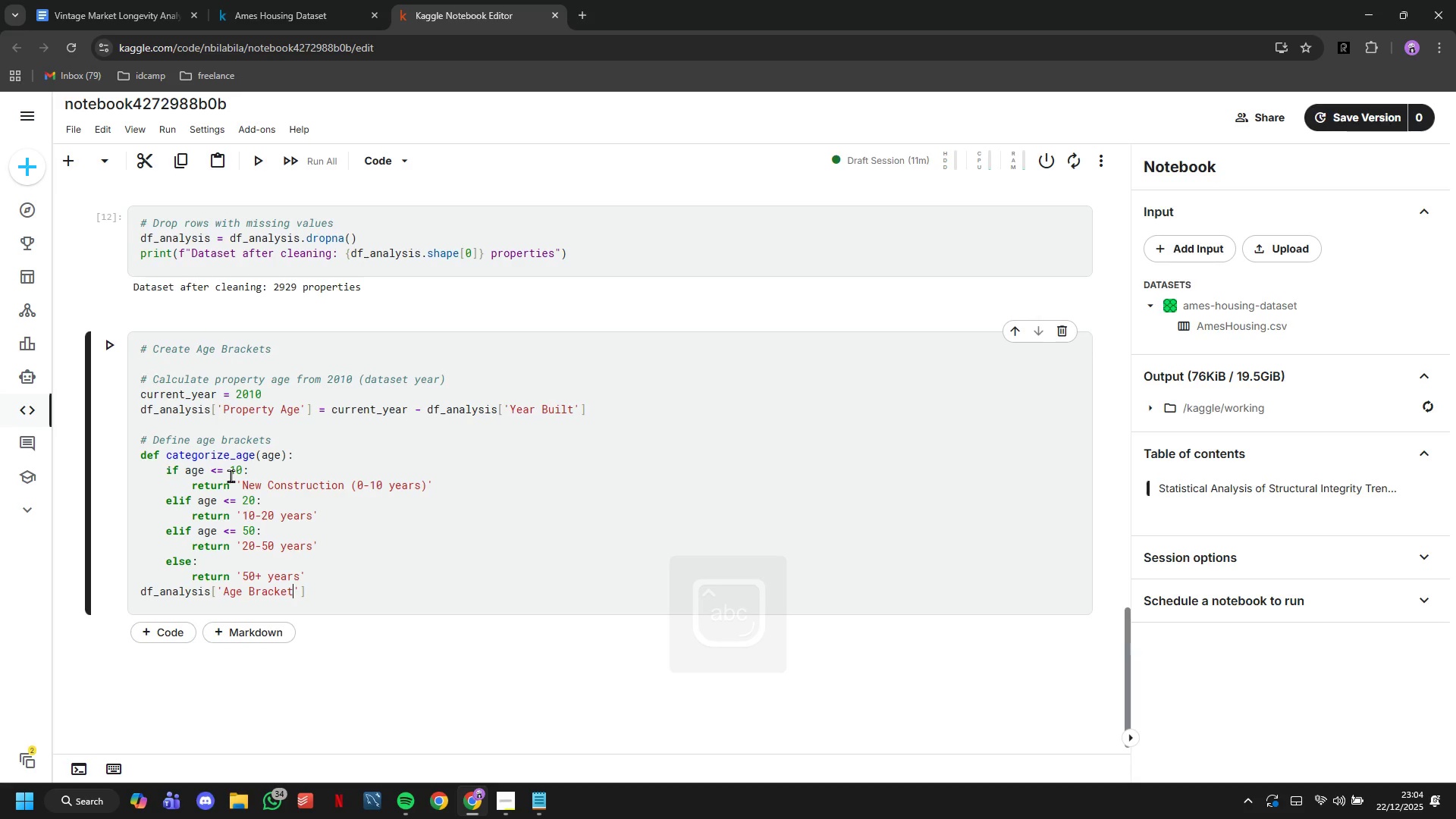 
key(ArrowRight)
 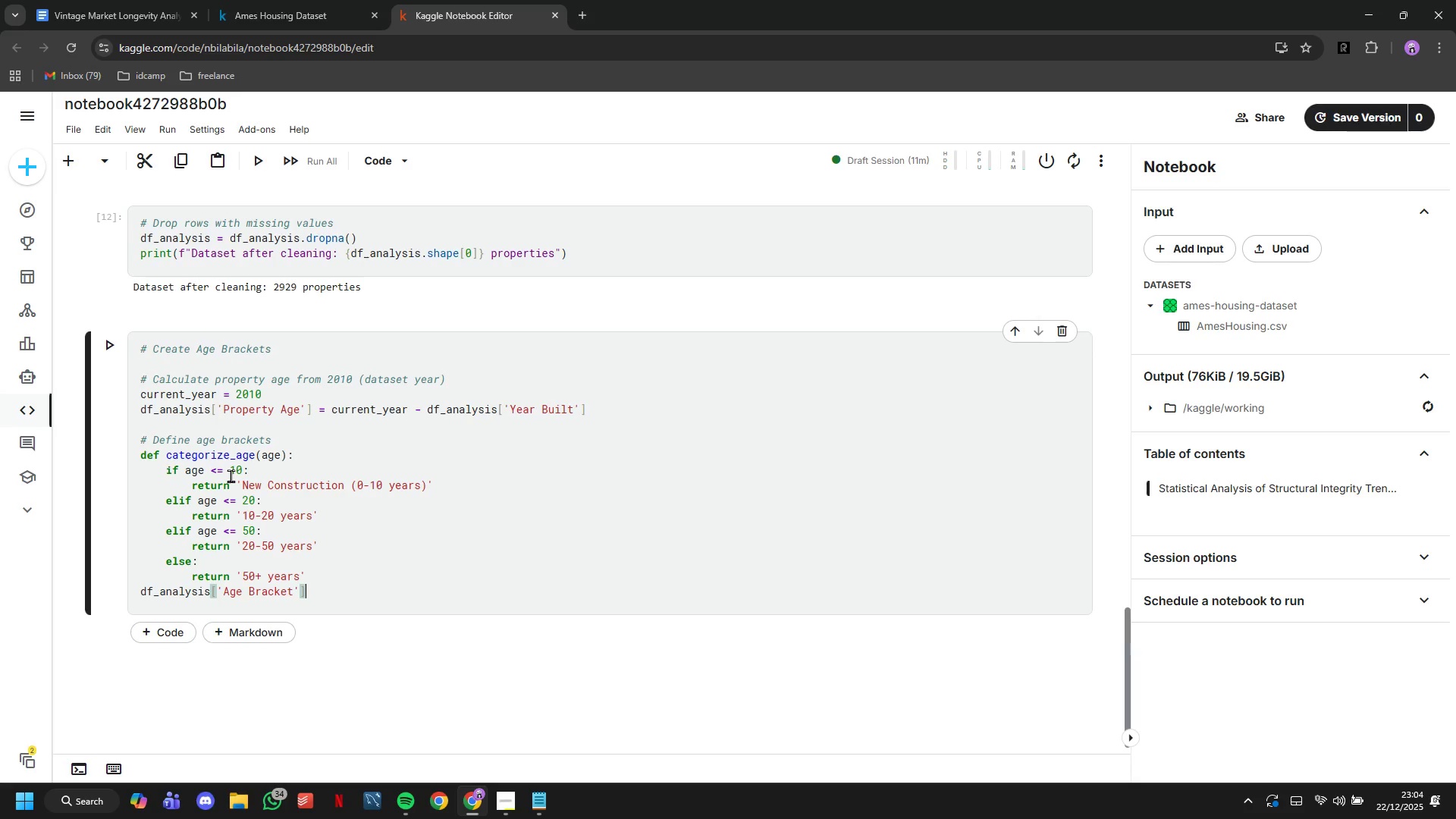 
type( = df_aa)
key(Backspace)
type(nalysis['[)
key(Backspace)
type(Property Age)
 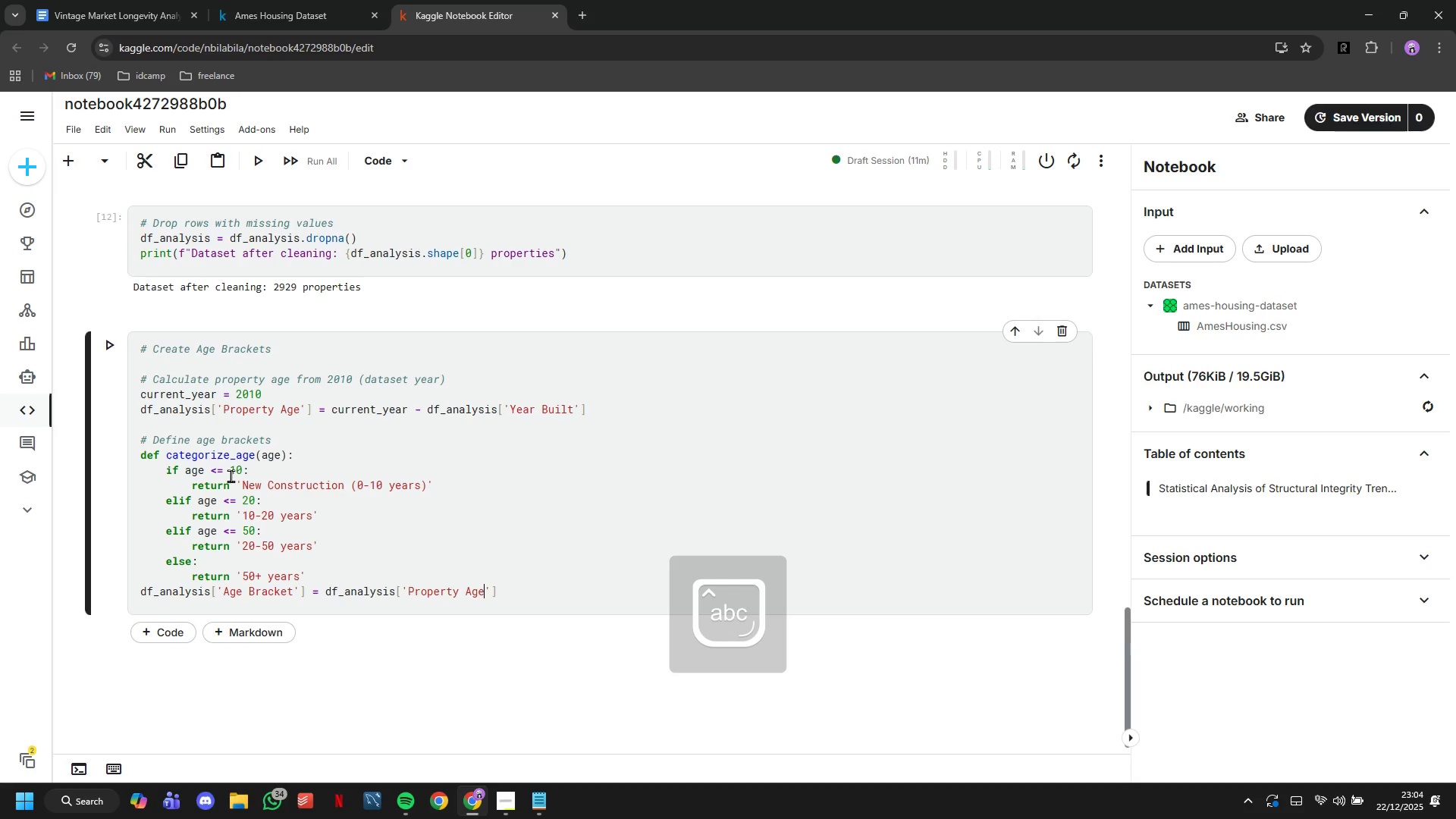 
key(ArrowRight)
 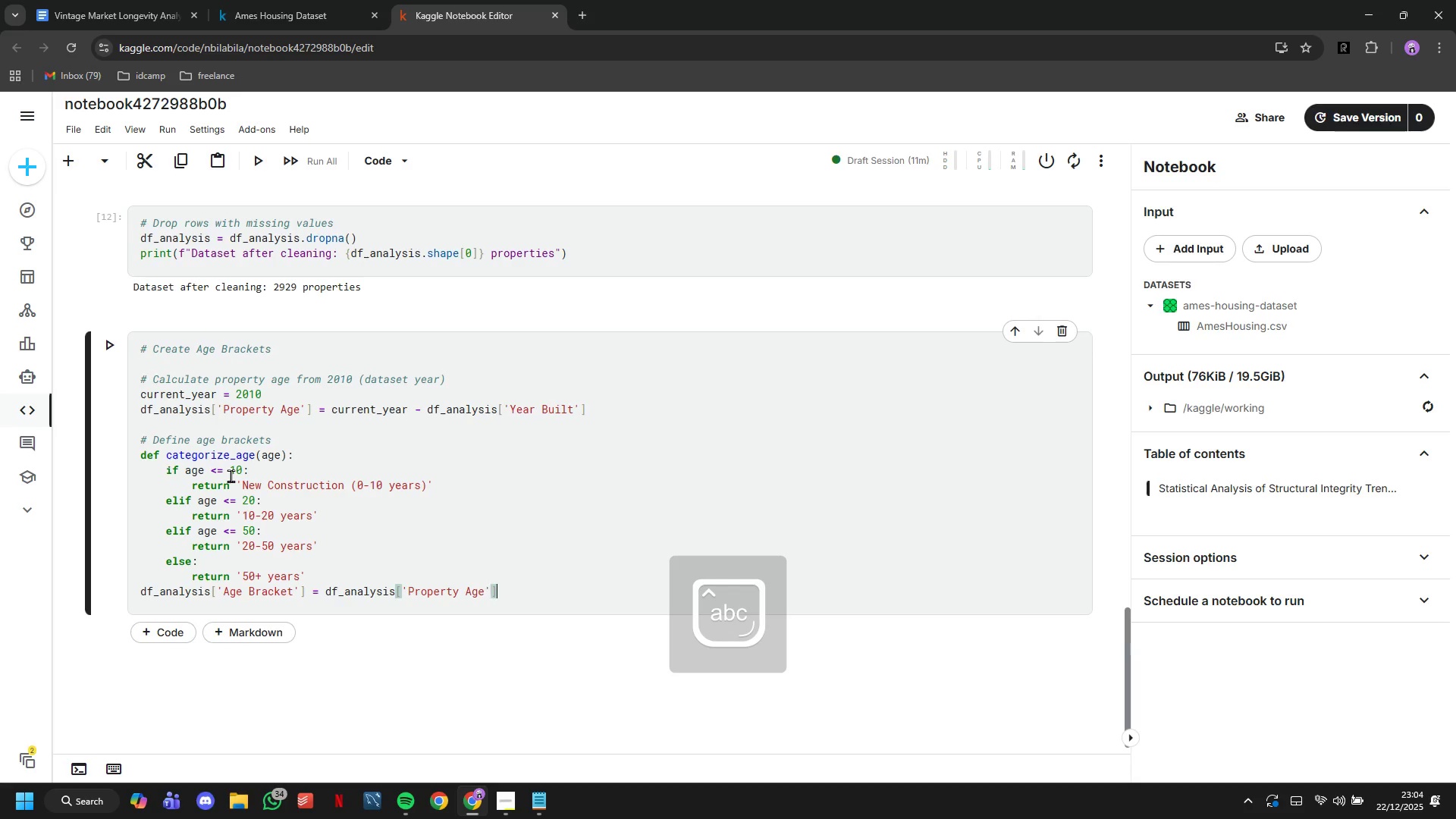 
key(ArrowRight)
 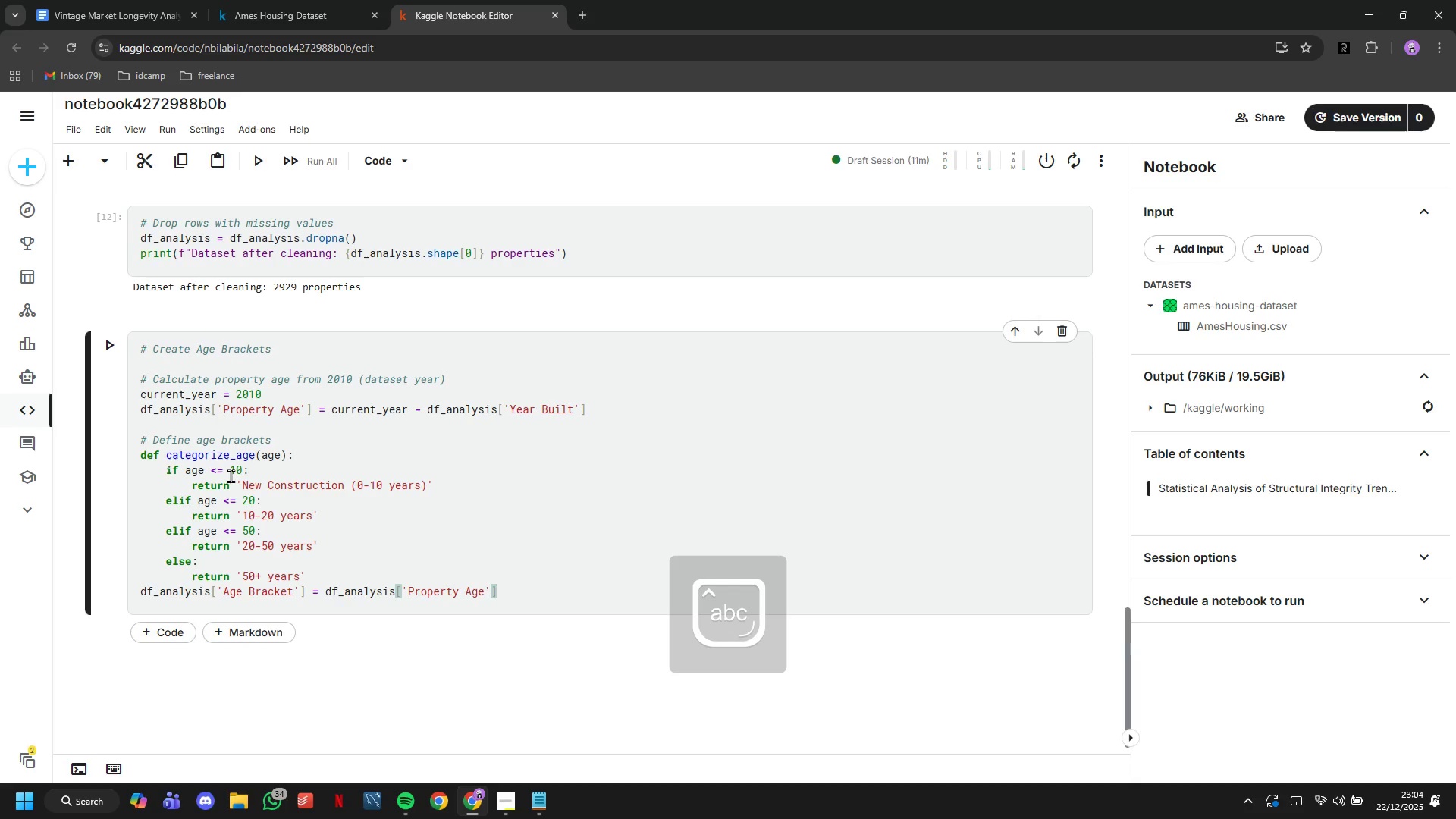 
type(.apply(categorize_age)
 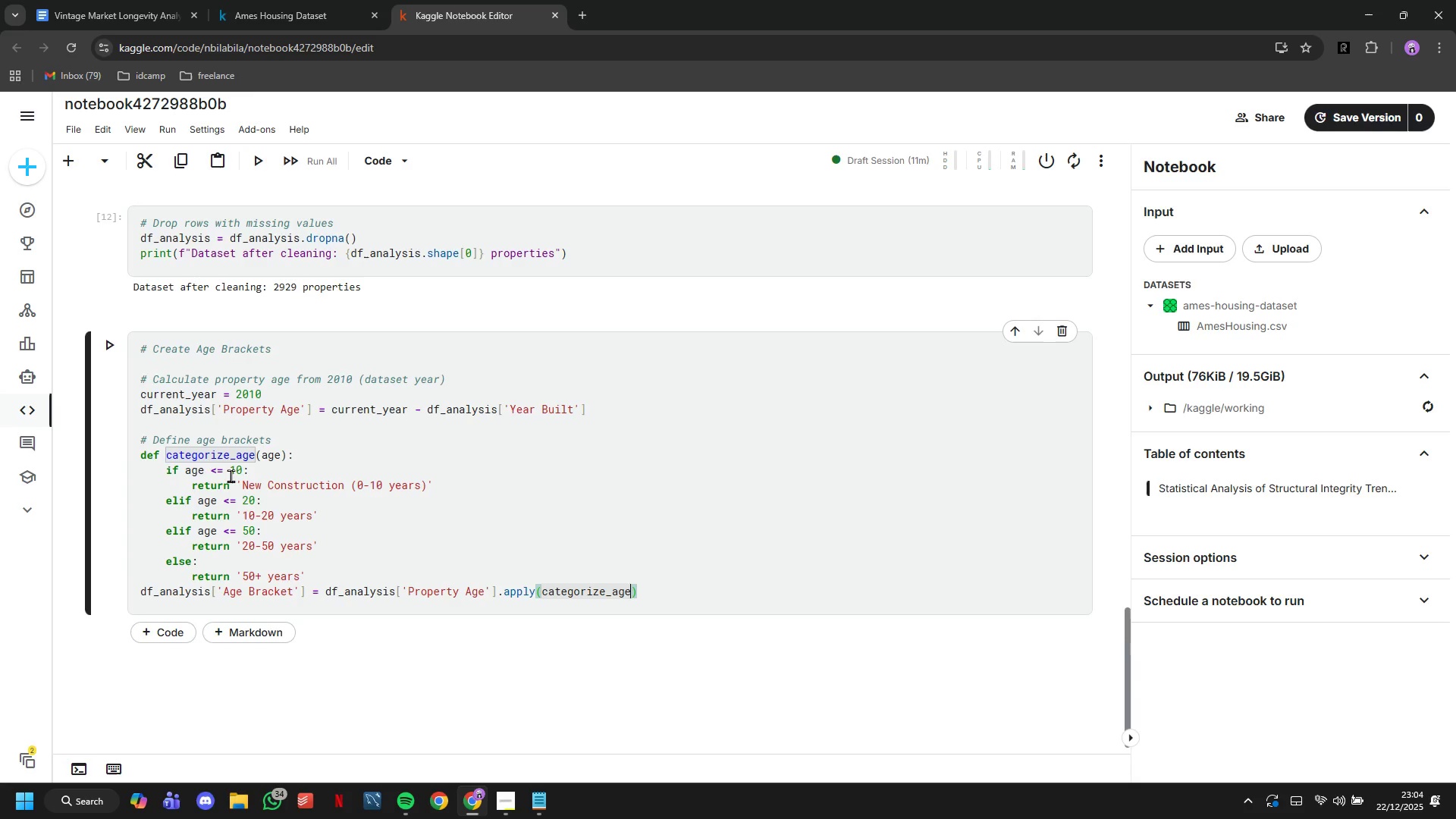 
key(ArrowRight)
 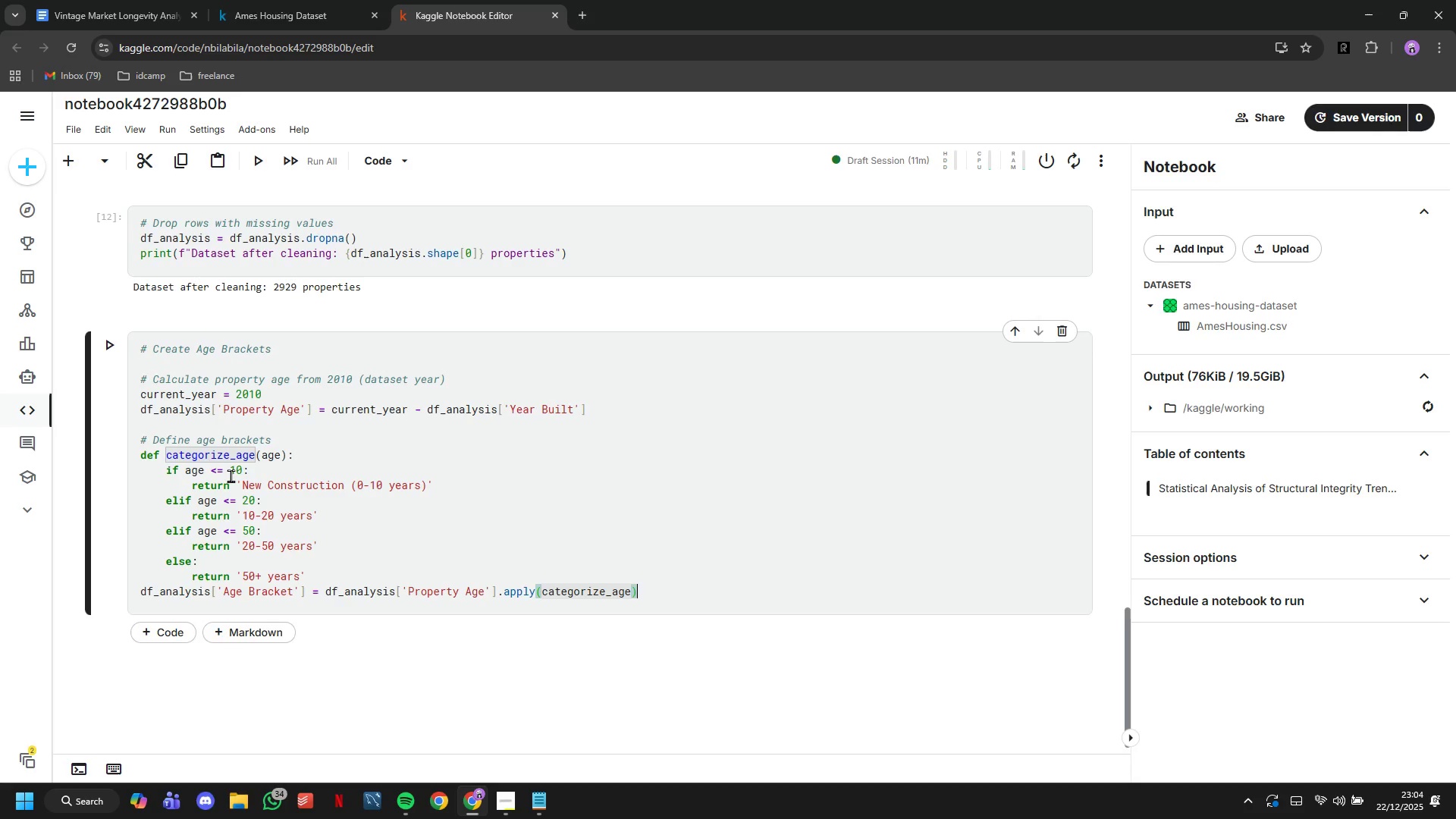 
key(Enter)
 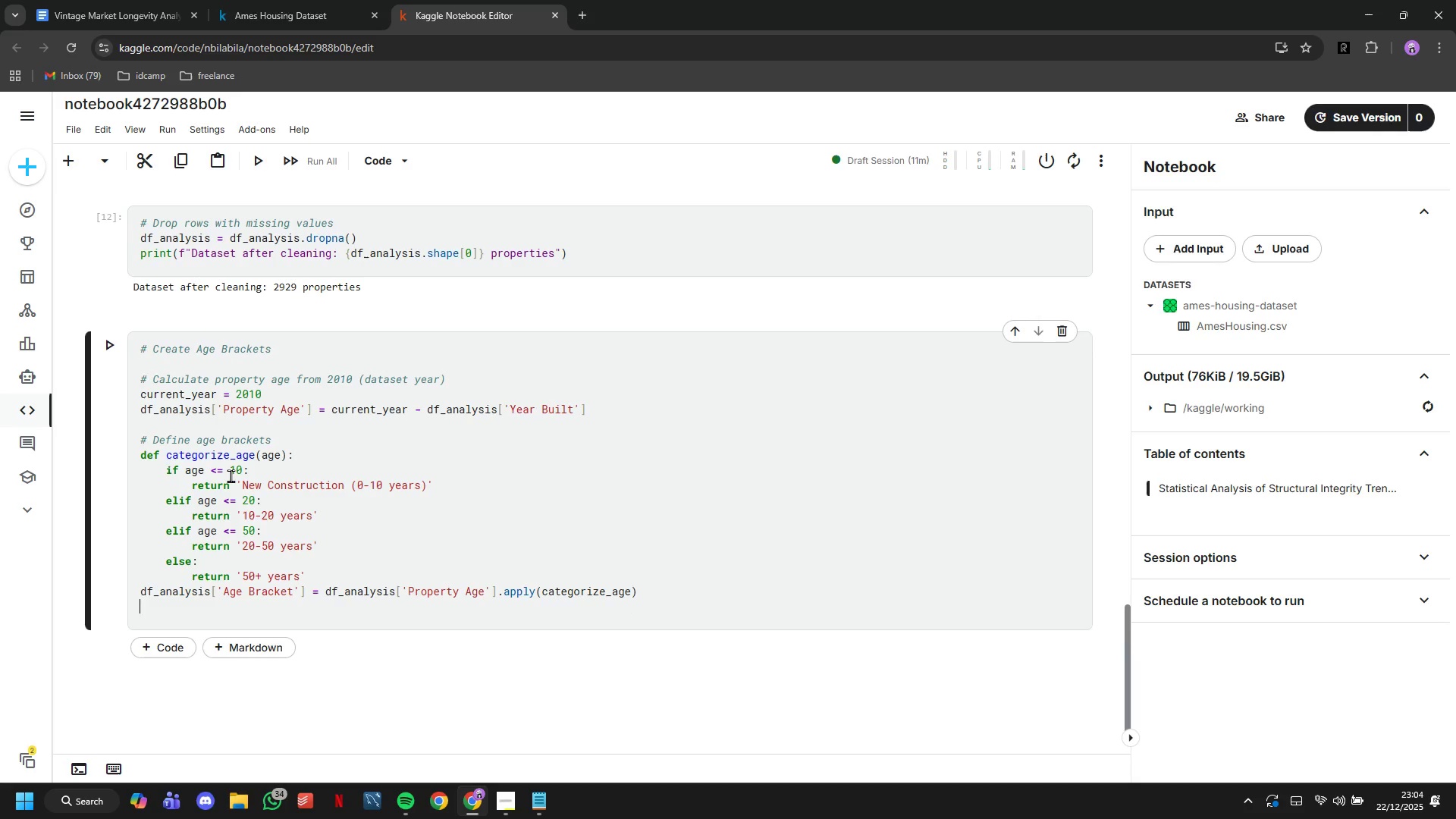 
type(df_analyssis)
key(Backspace)
key(Backspace)
key(Backspace)
type(is)
 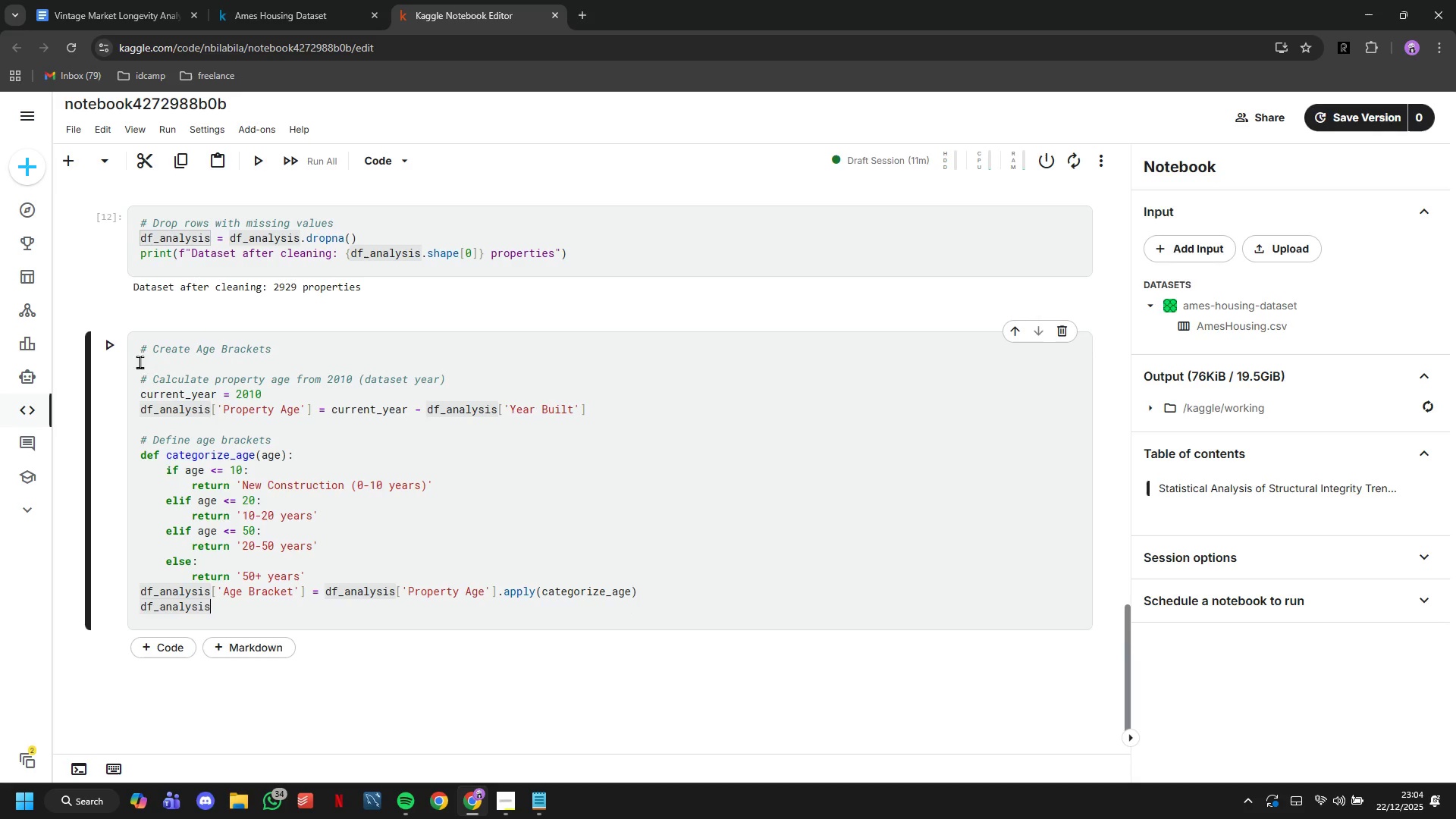 
left_click([111, 350])
 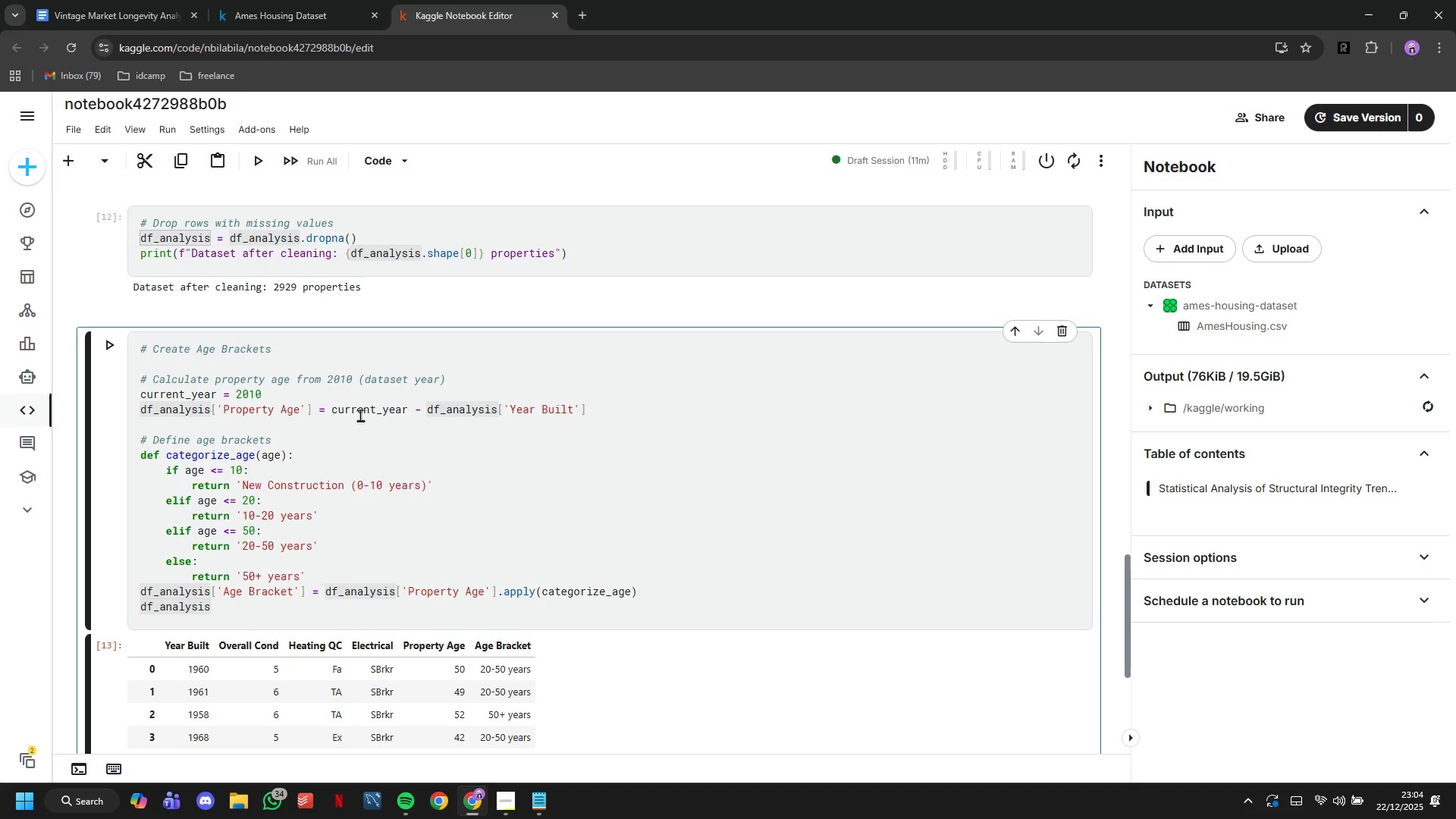 
scroll: coordinate [370, 416], scroll_direction: down, amount: 2.0
 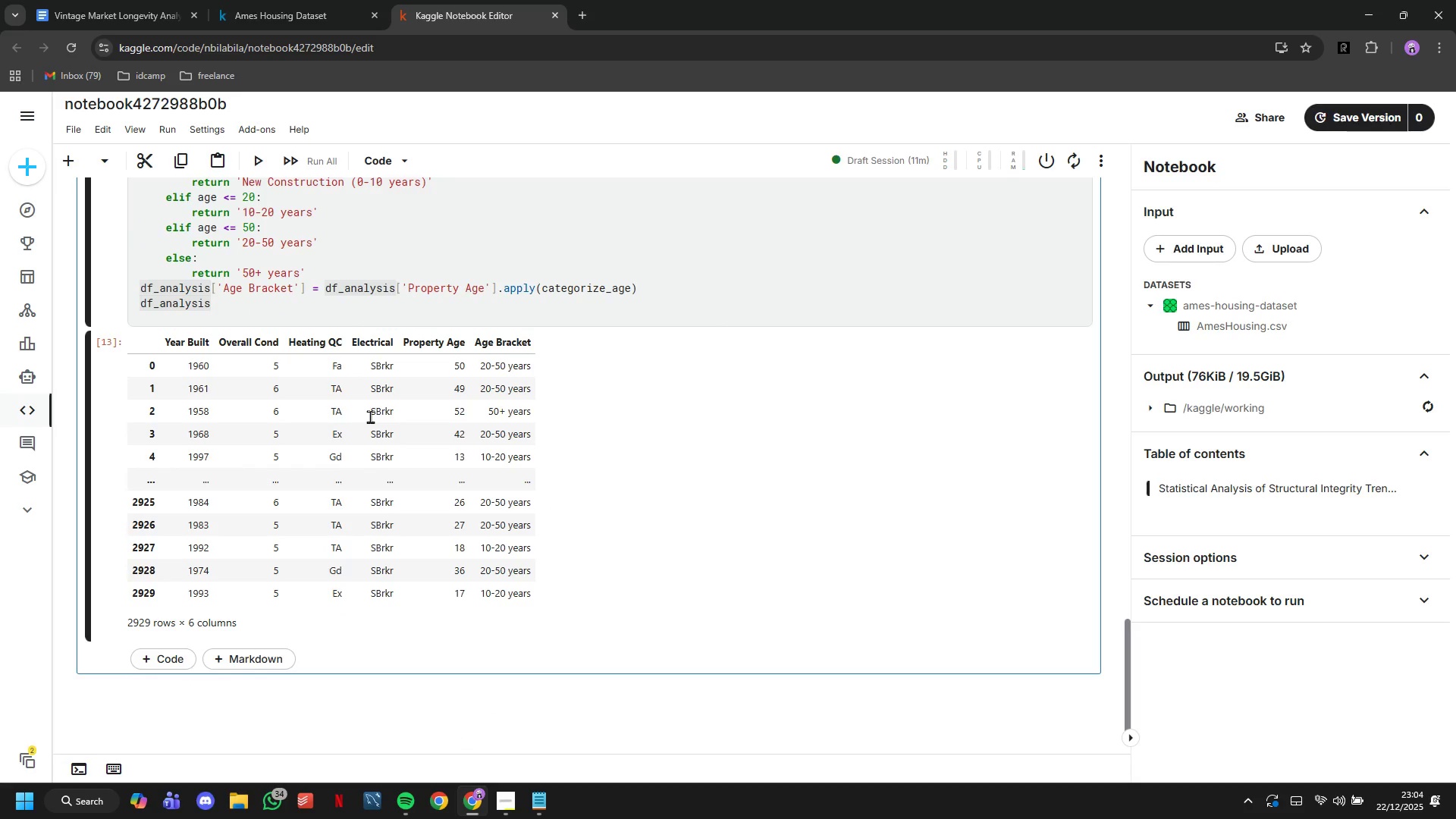 
wait(8.7)
 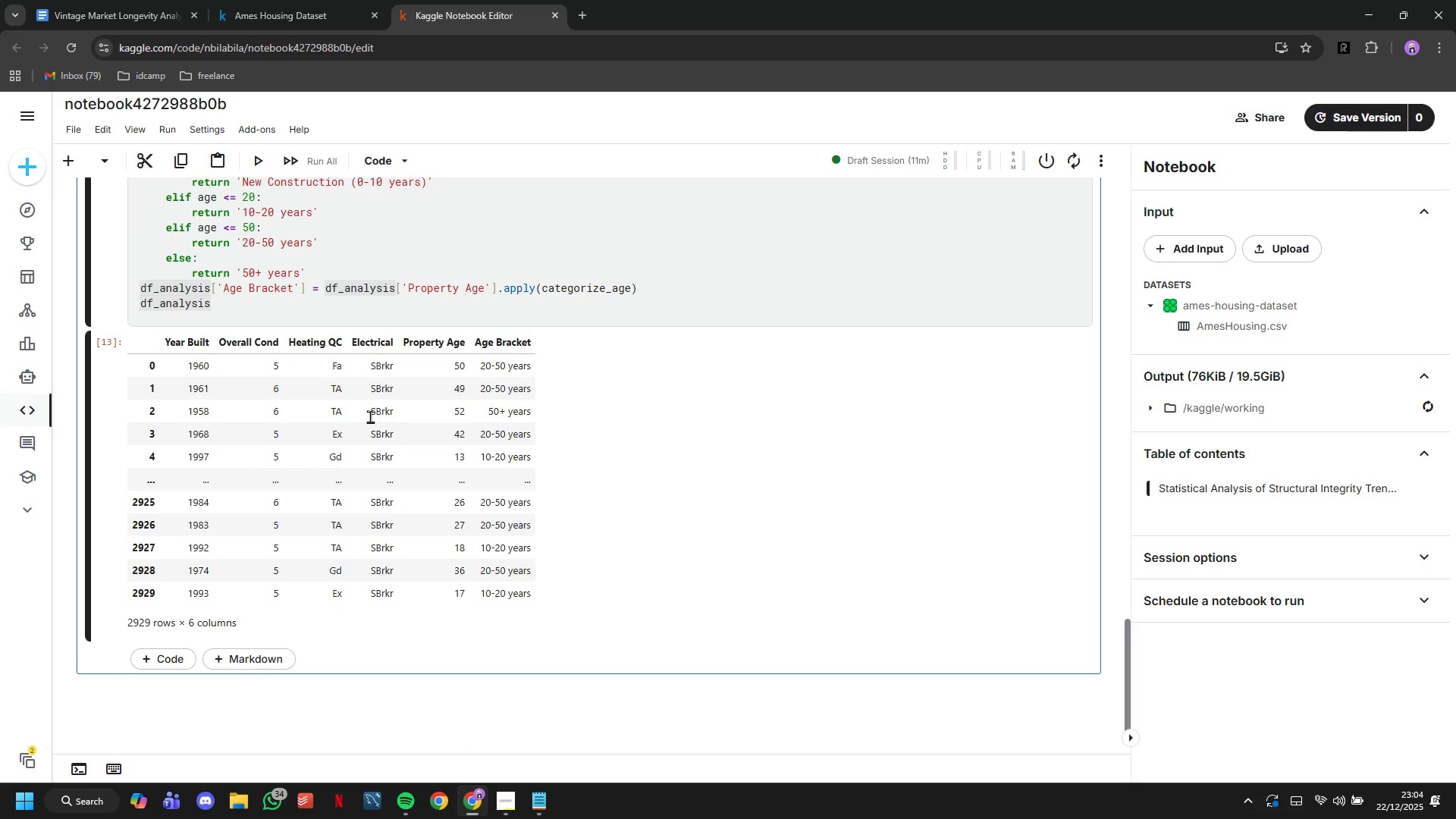 
left_click([173, 657])
 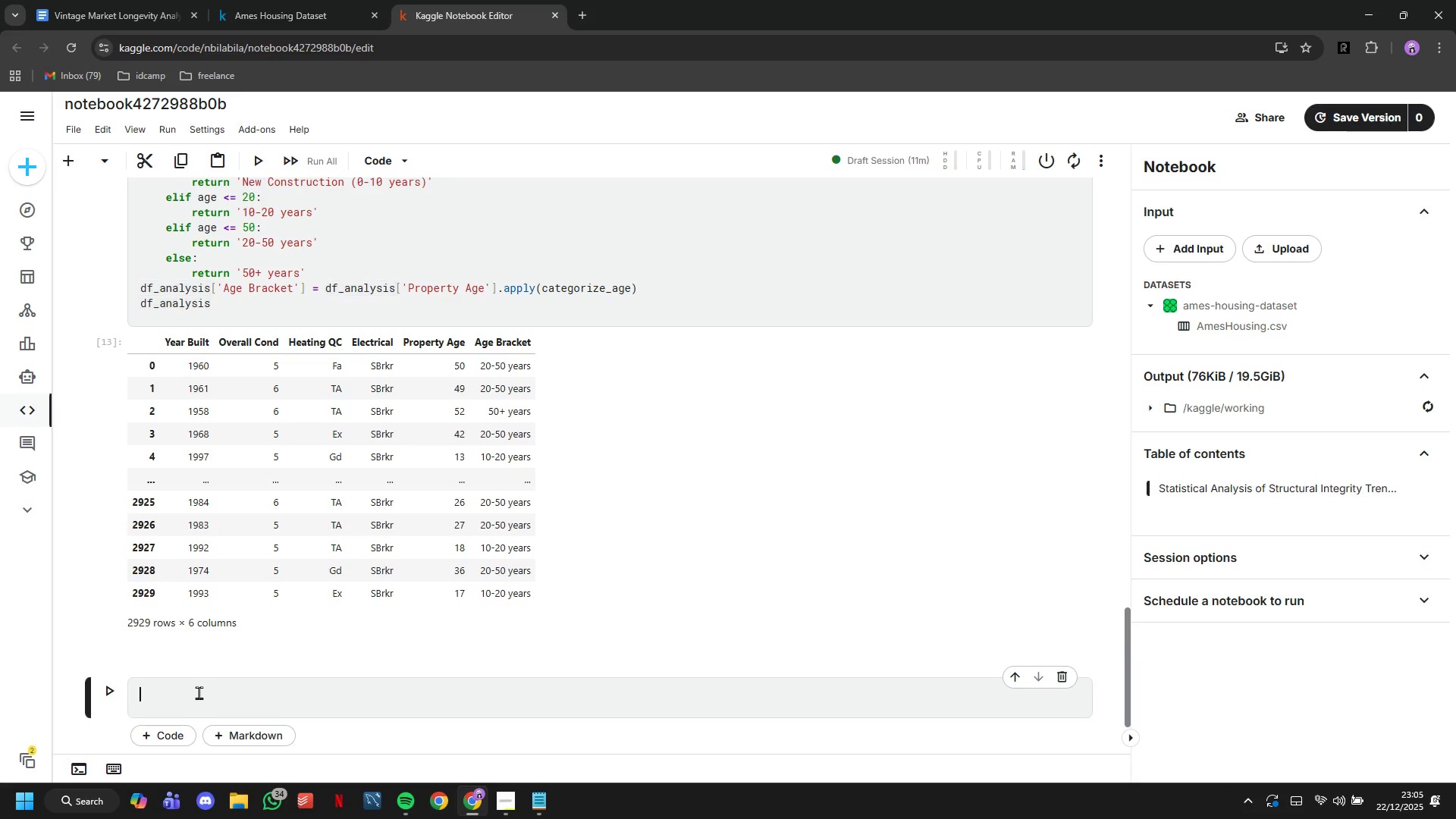 
type(print("Age Bracket Diatr)
key(Backspace)
key(Backspace)
key(Backspace)
type(stributionL )
 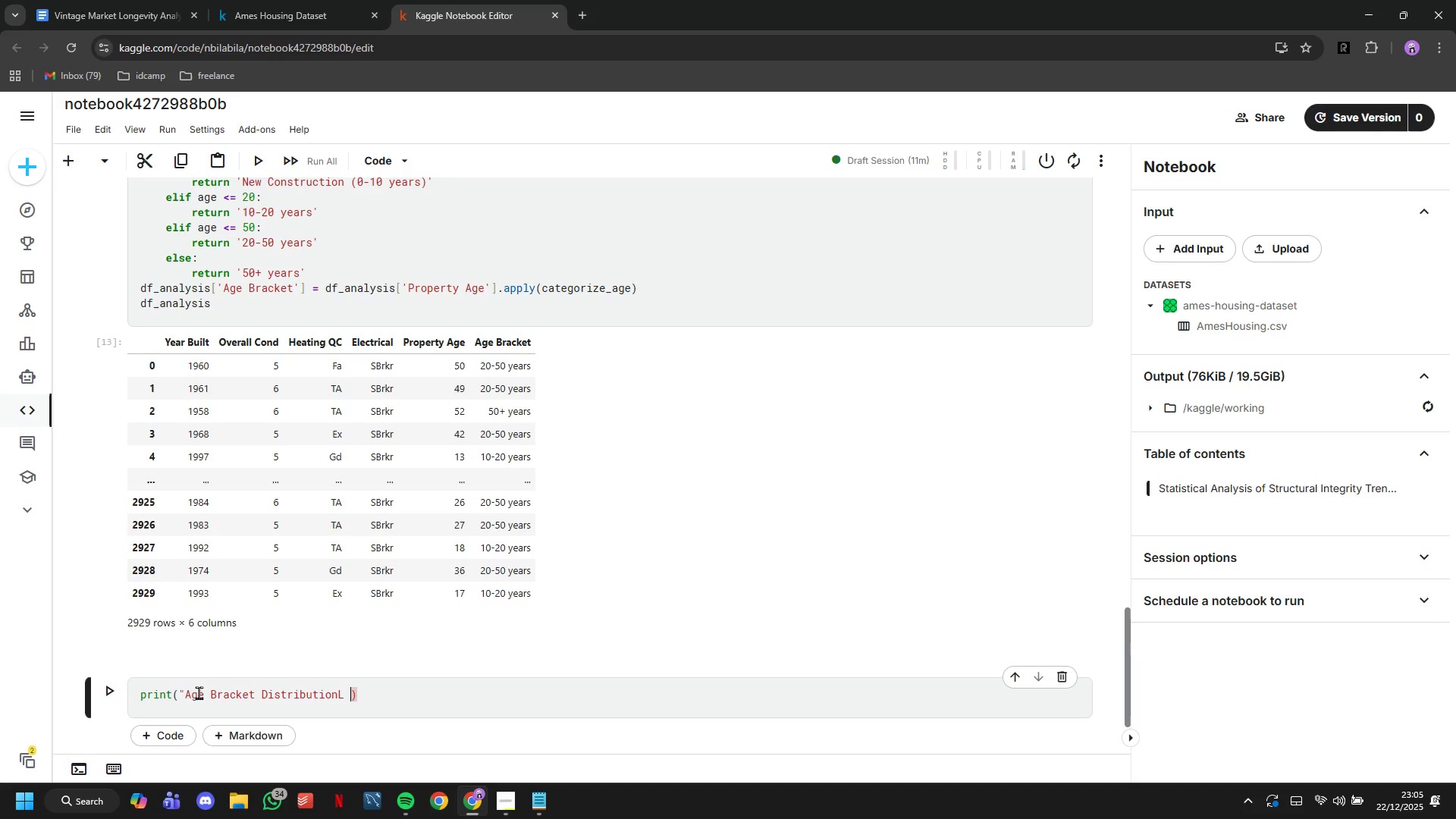 
 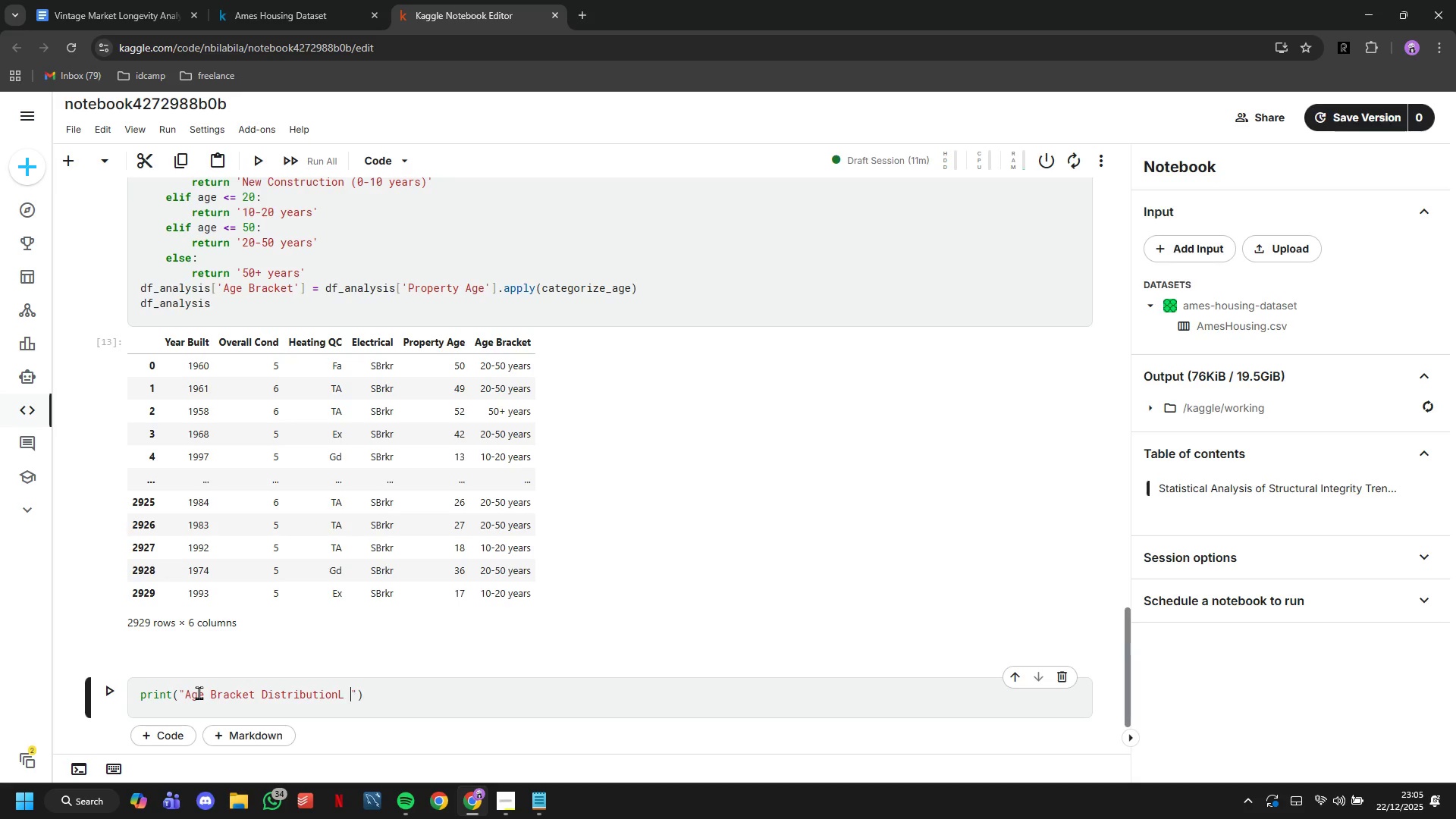 
key(ArrowRight)
 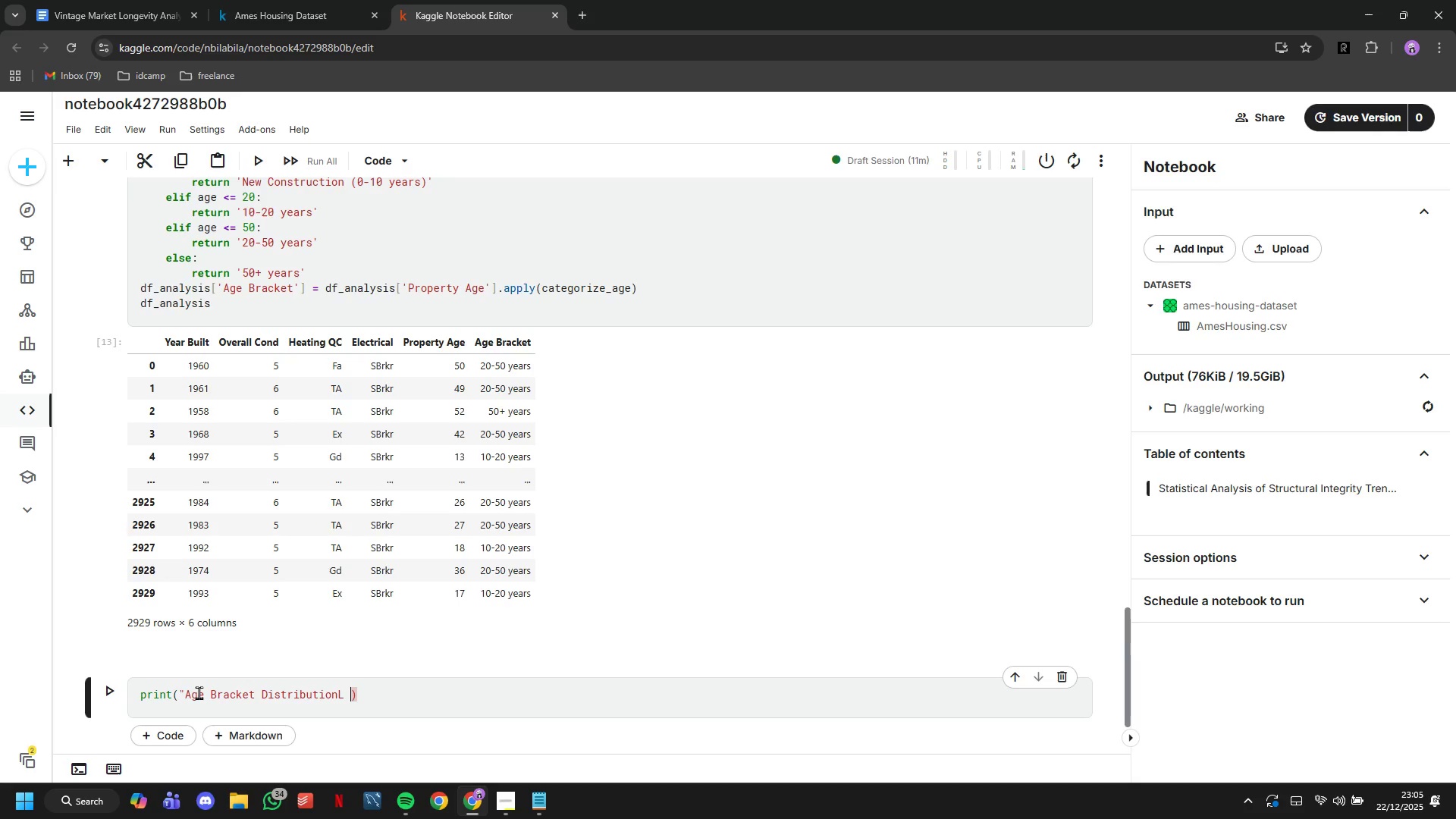 
key(Backspace)
 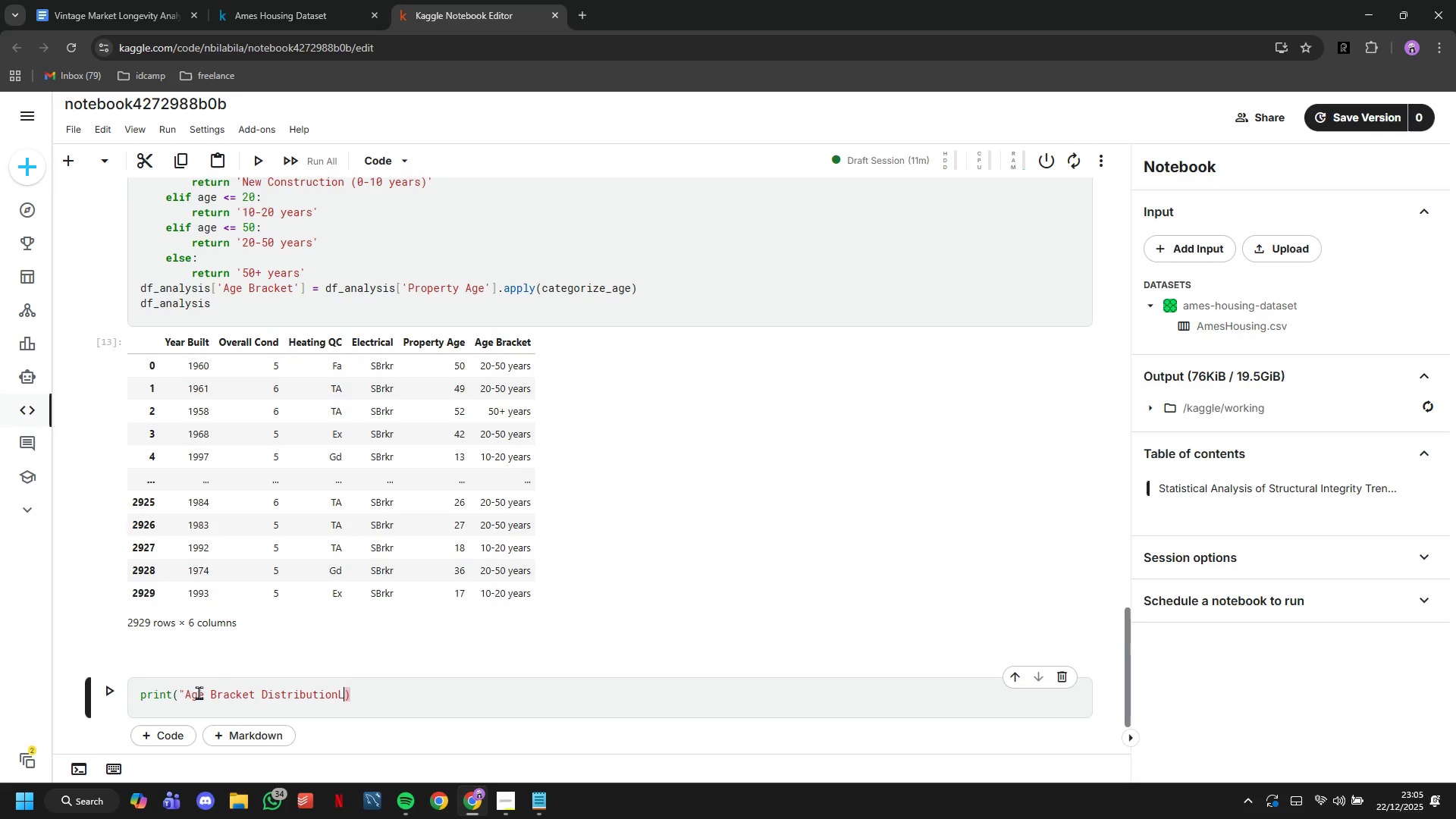 
key(Backspace)
 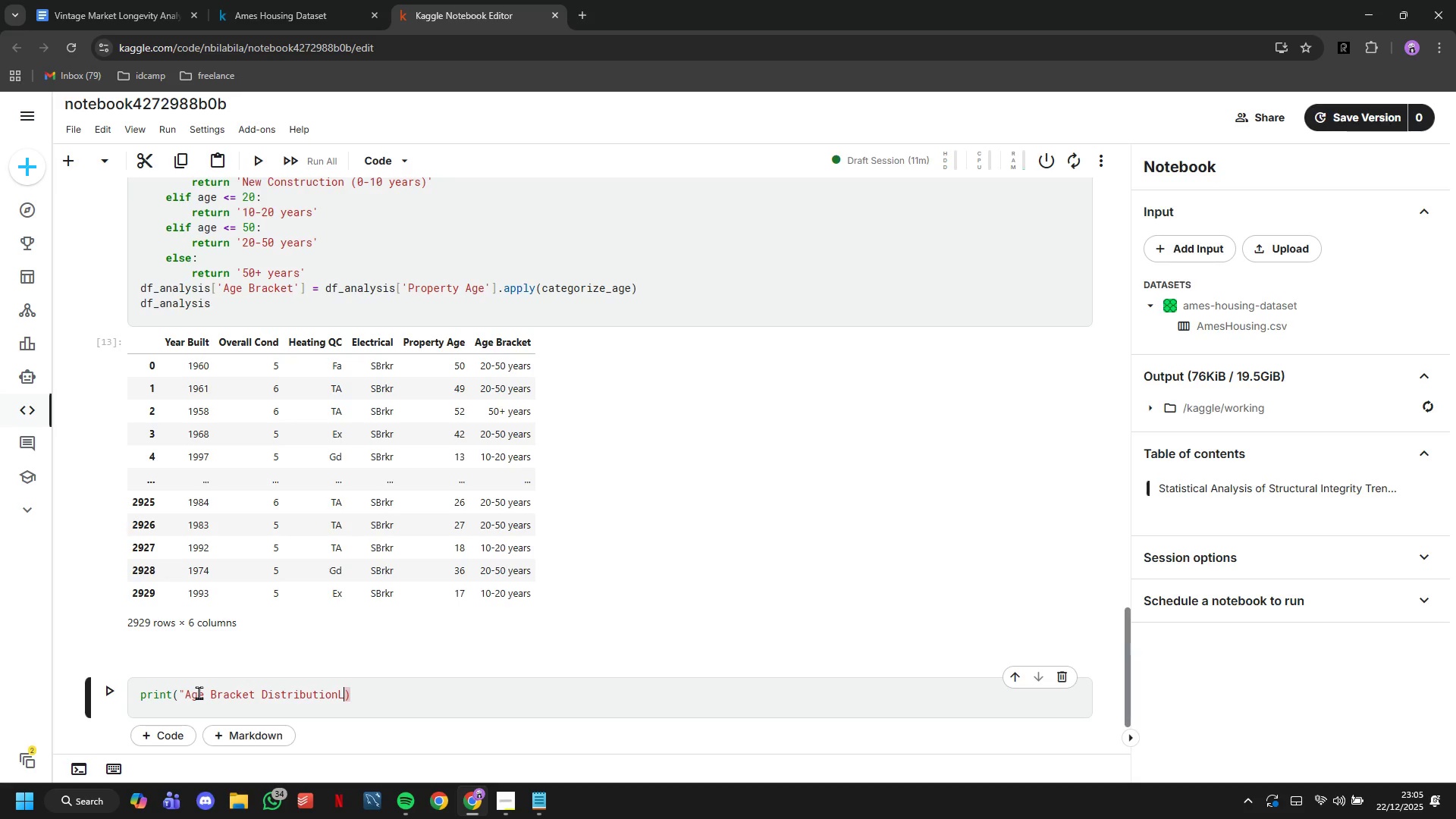 
key(Backspace)
 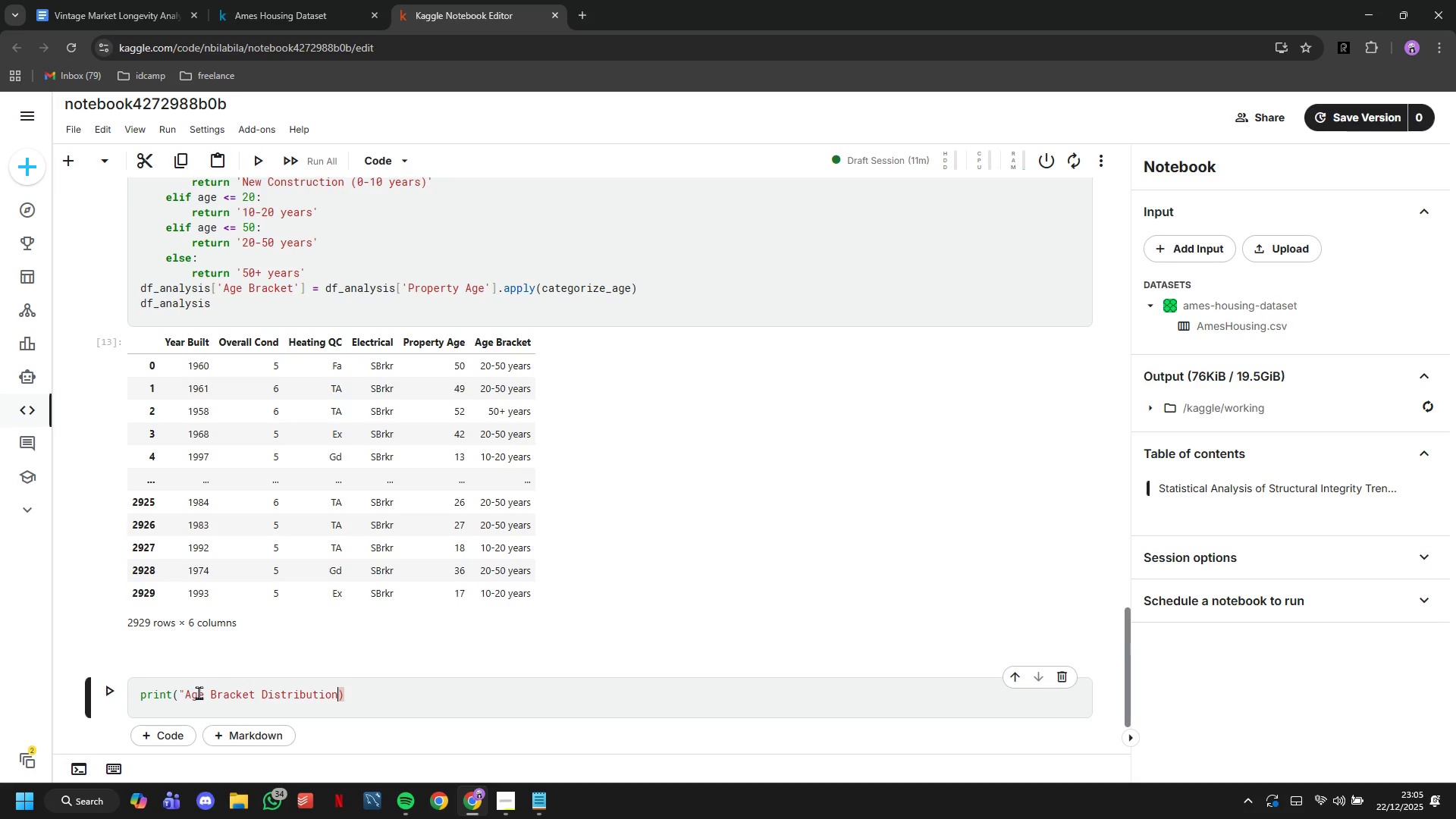 
key(Shift+Semicolon)
 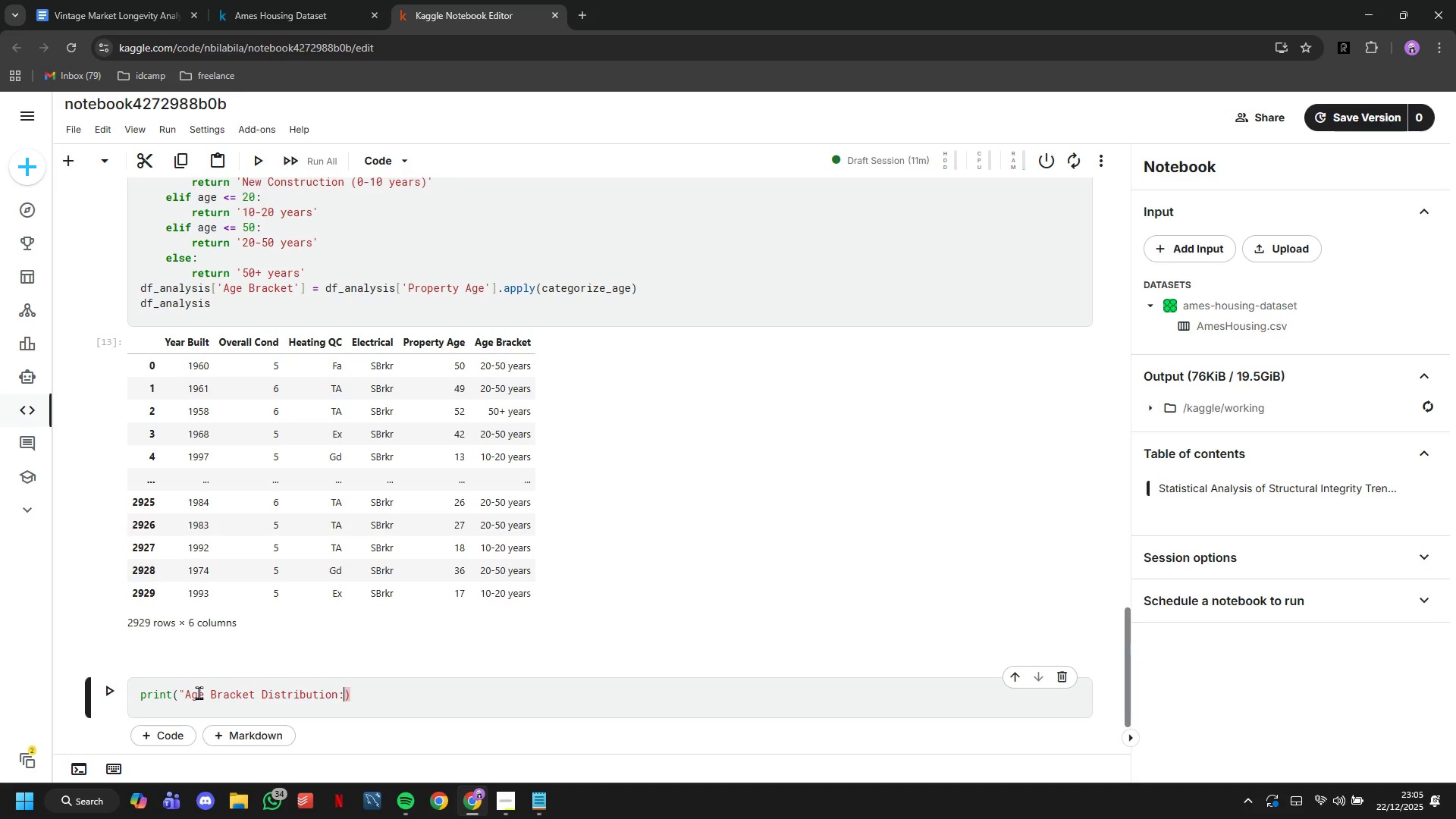 
key(Space)
 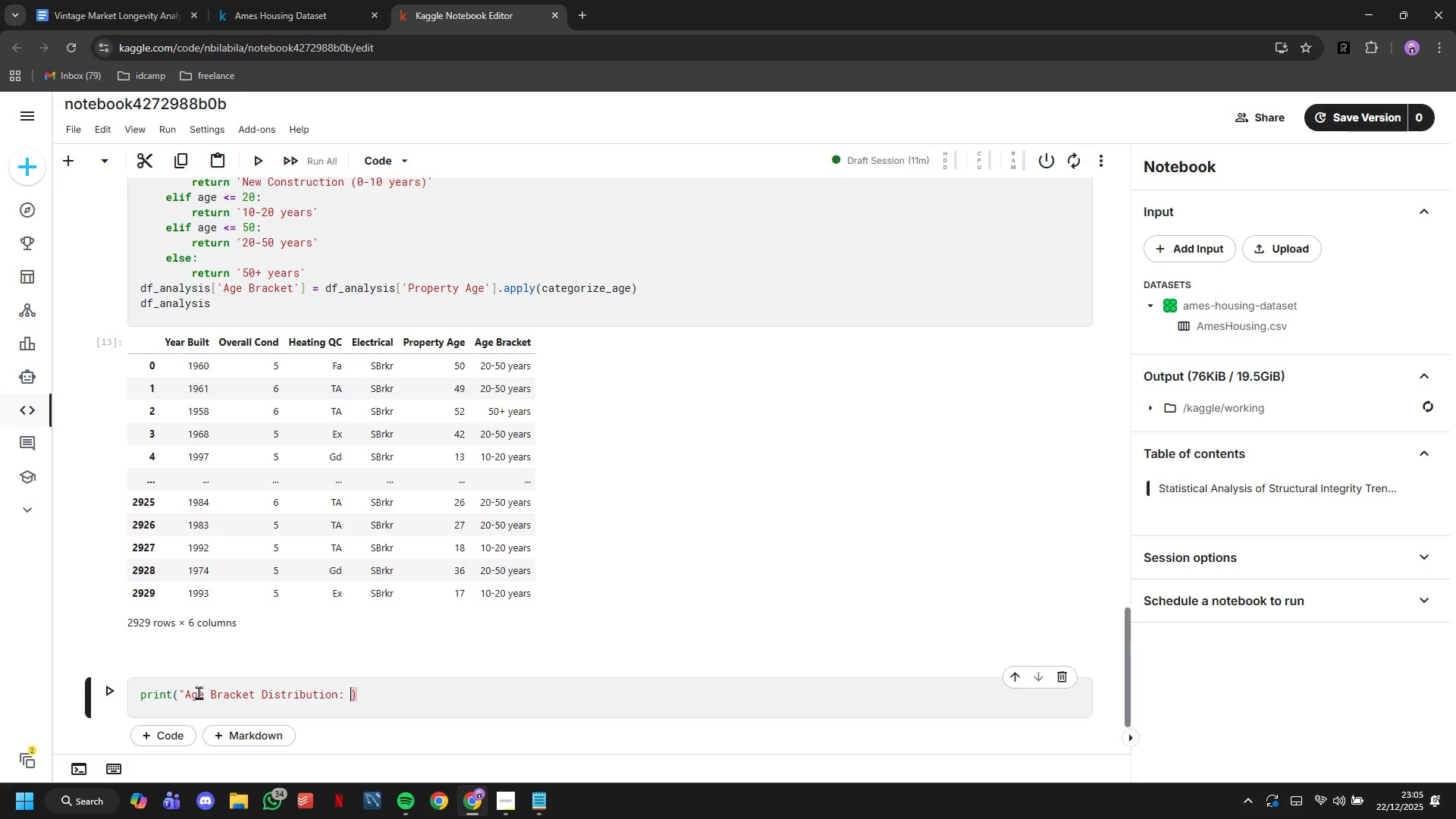 
key(ArrowRight)
 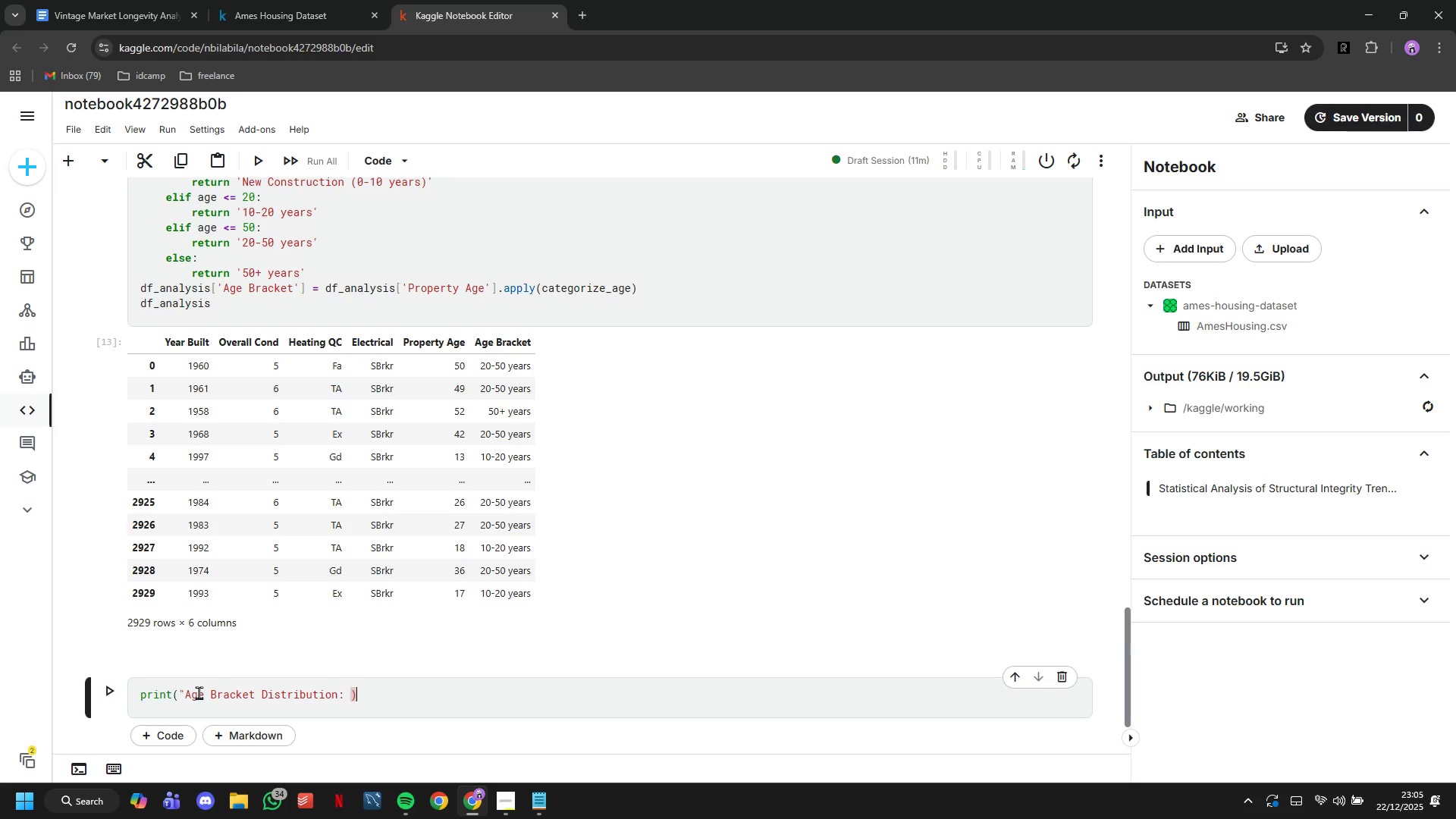 
key(ArrowRight)
 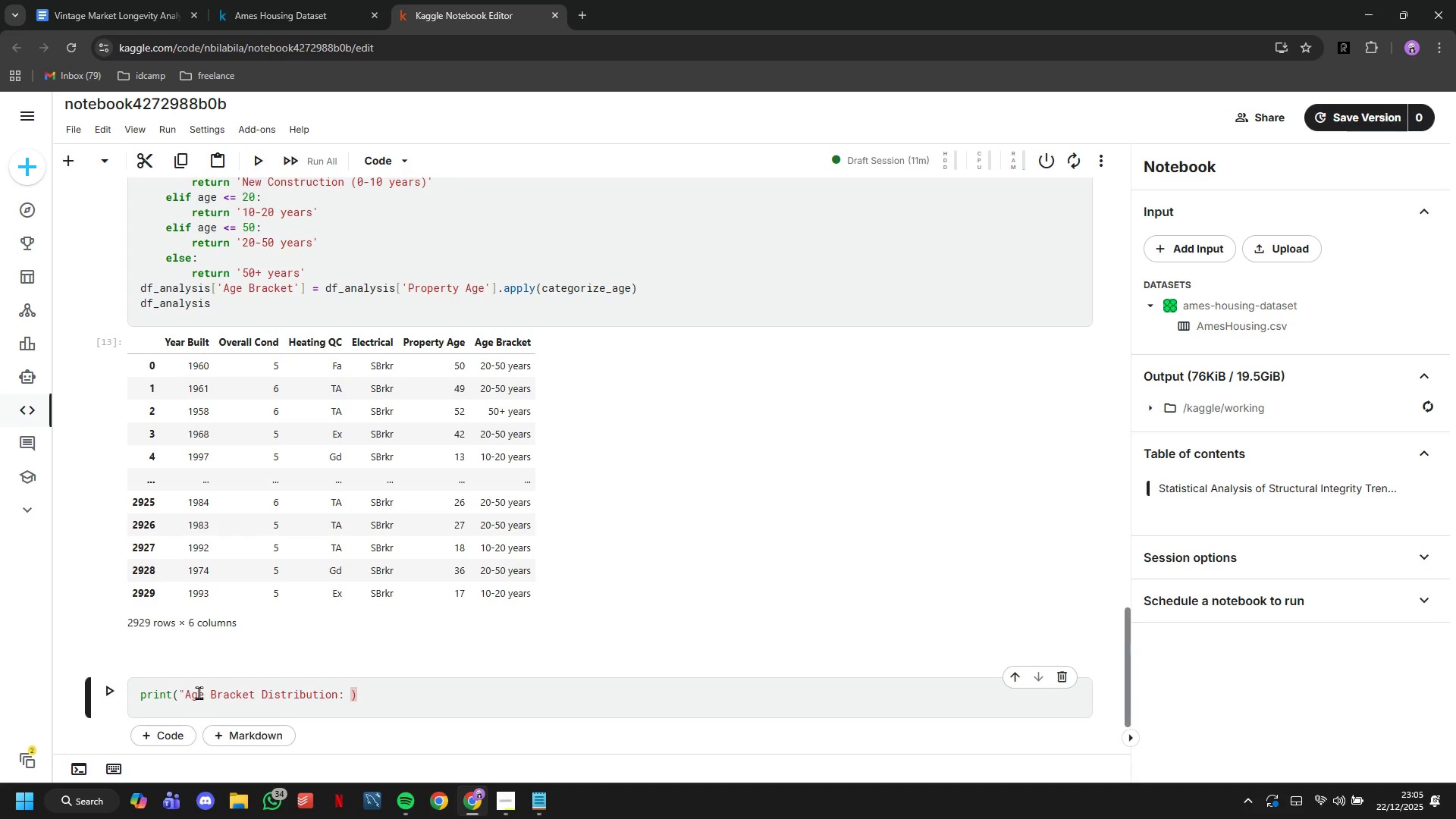 
key(ArrowLeft)
 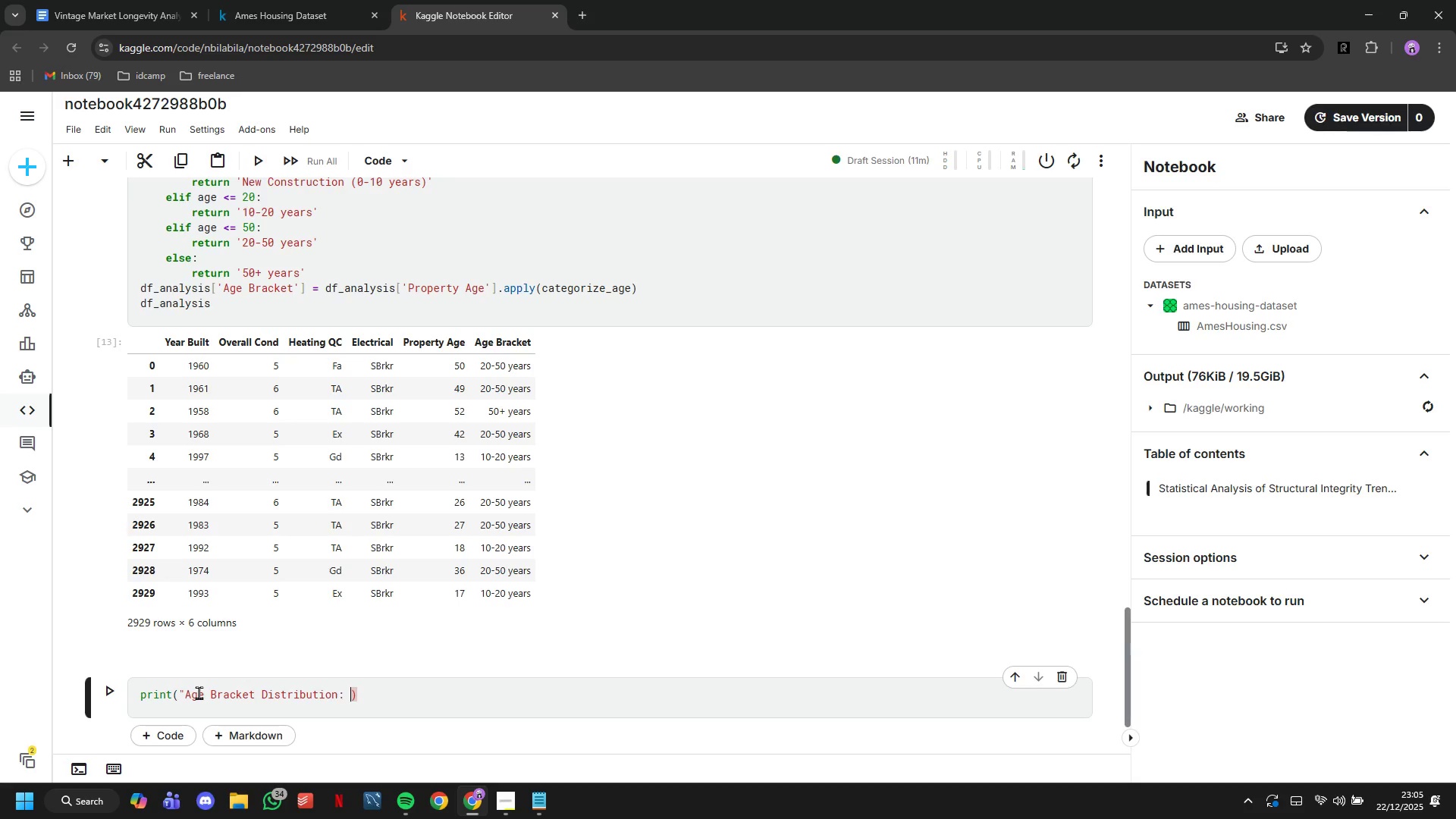 
key(Shift+Enter)
 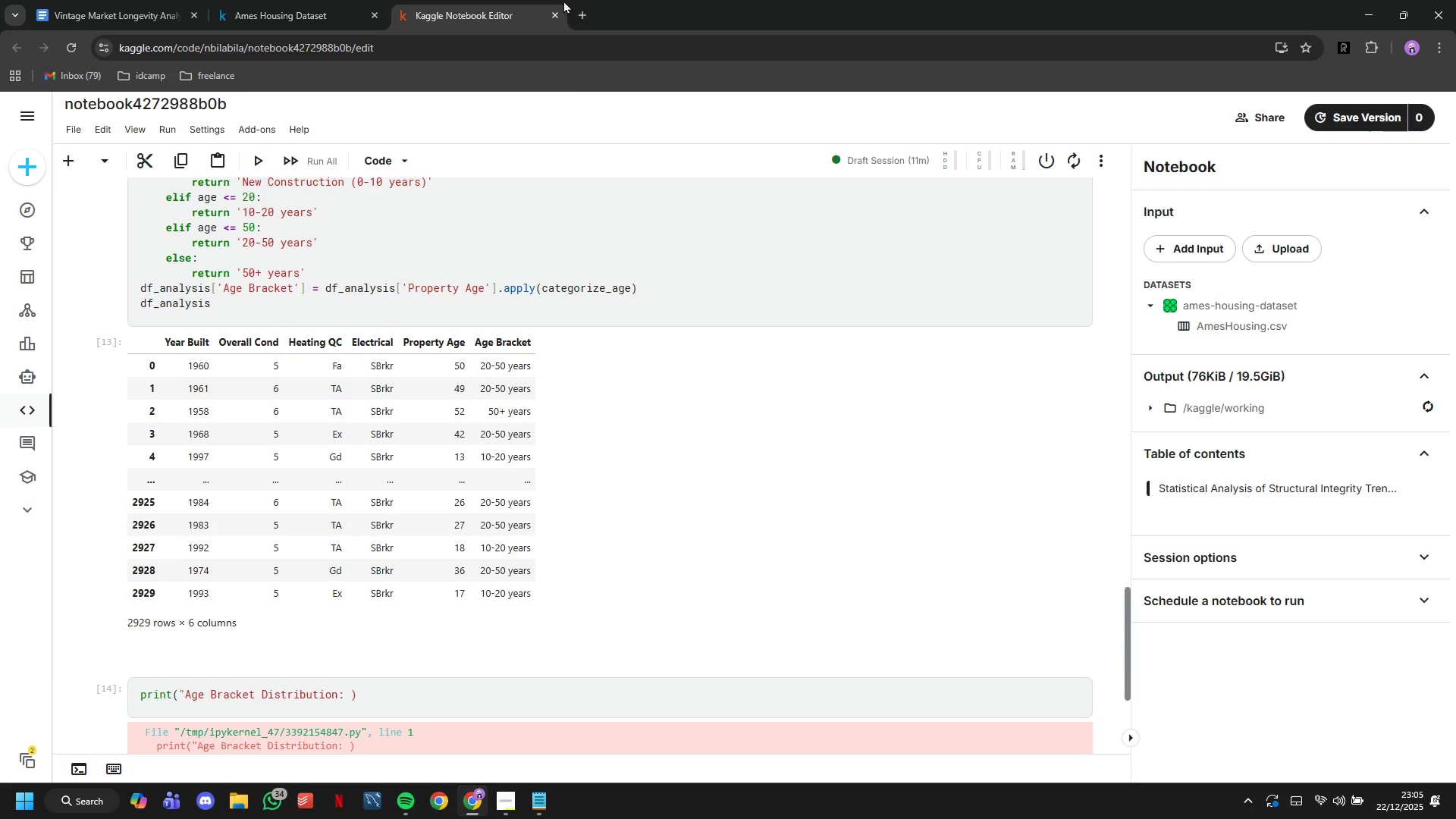 
wait(5.23)
 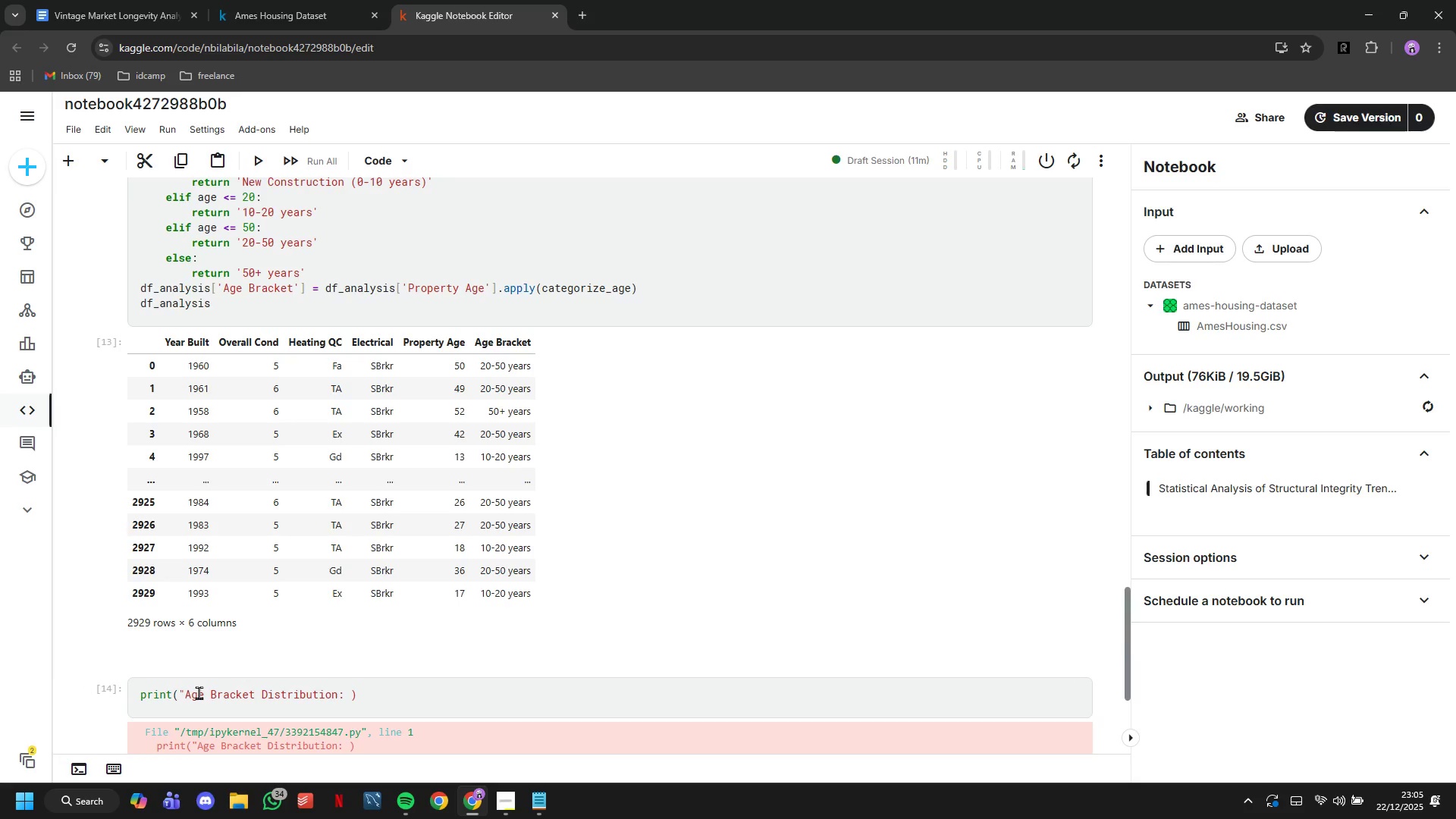 
left_click([352, 695])
 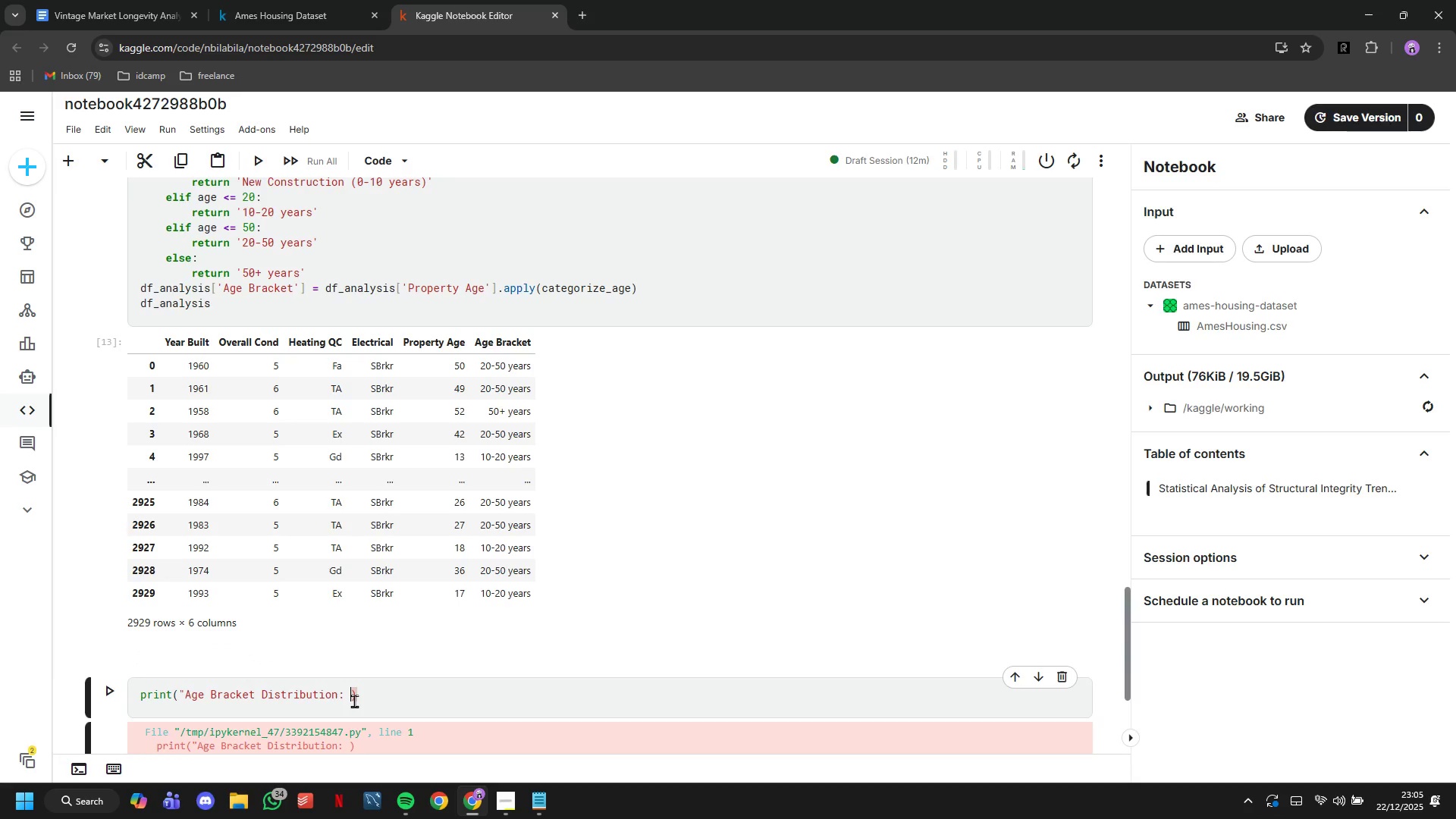 
key(Shift+Quote)
 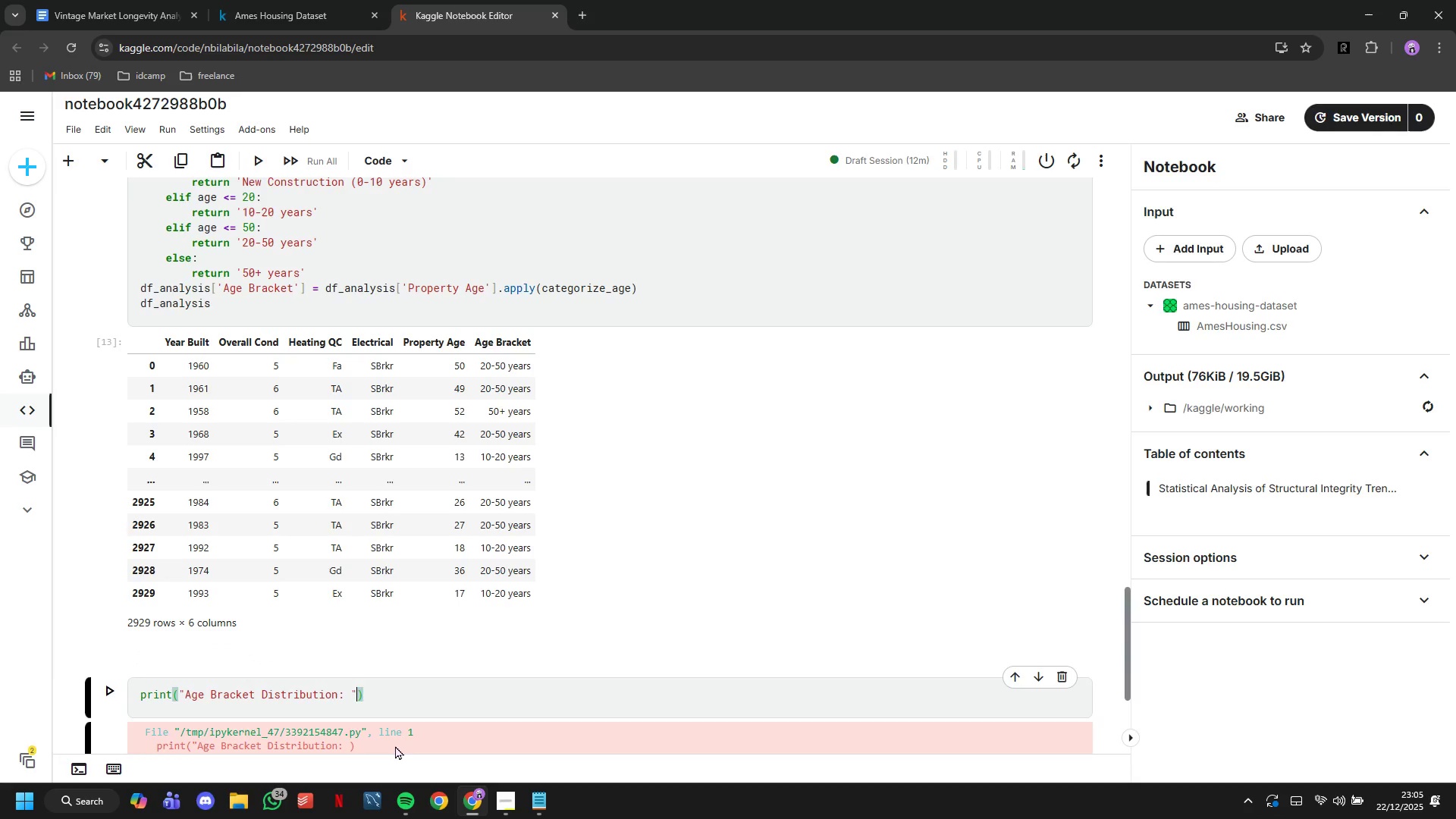 
key(ArrowRight)
 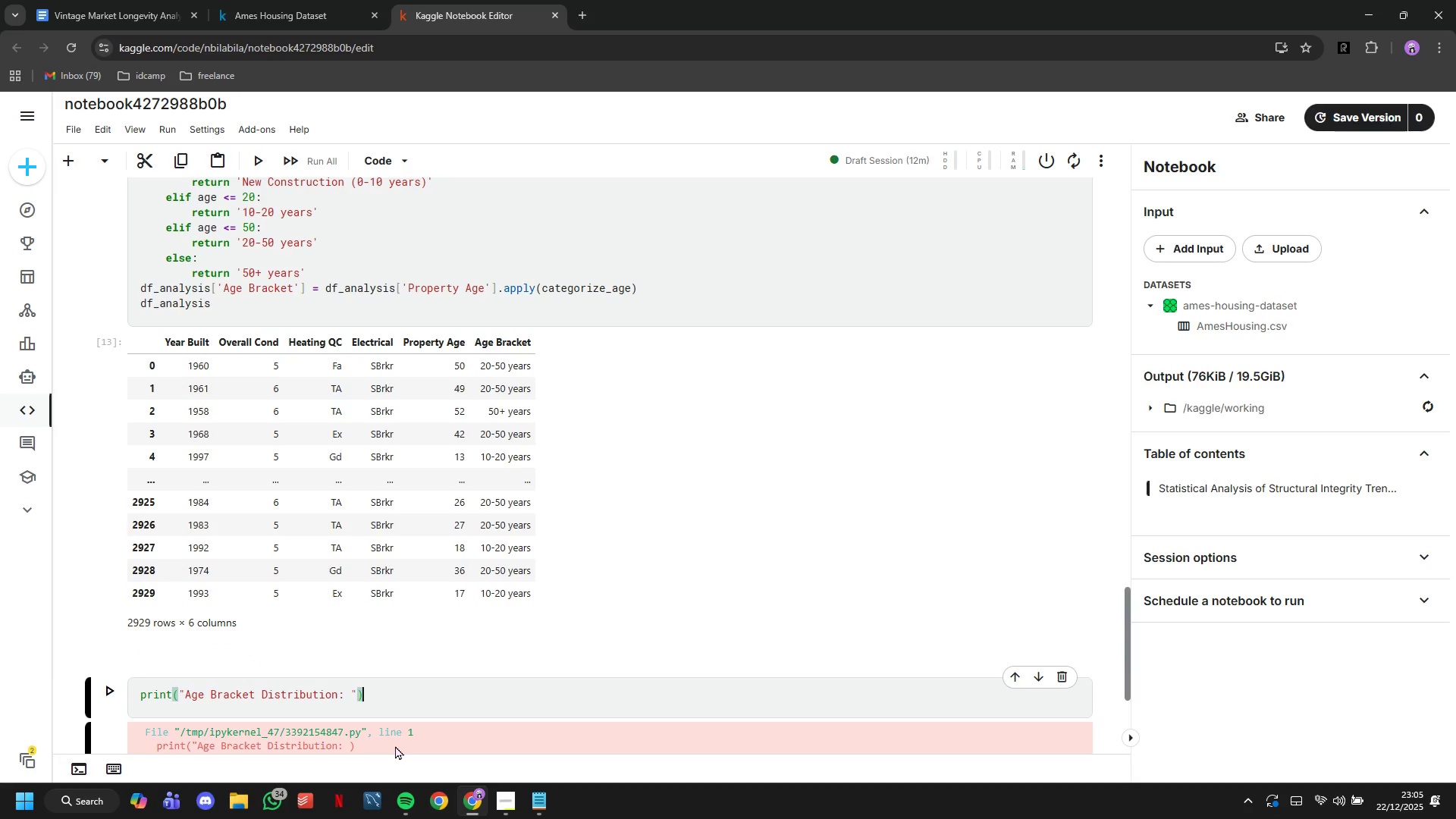 
key(Enter)
 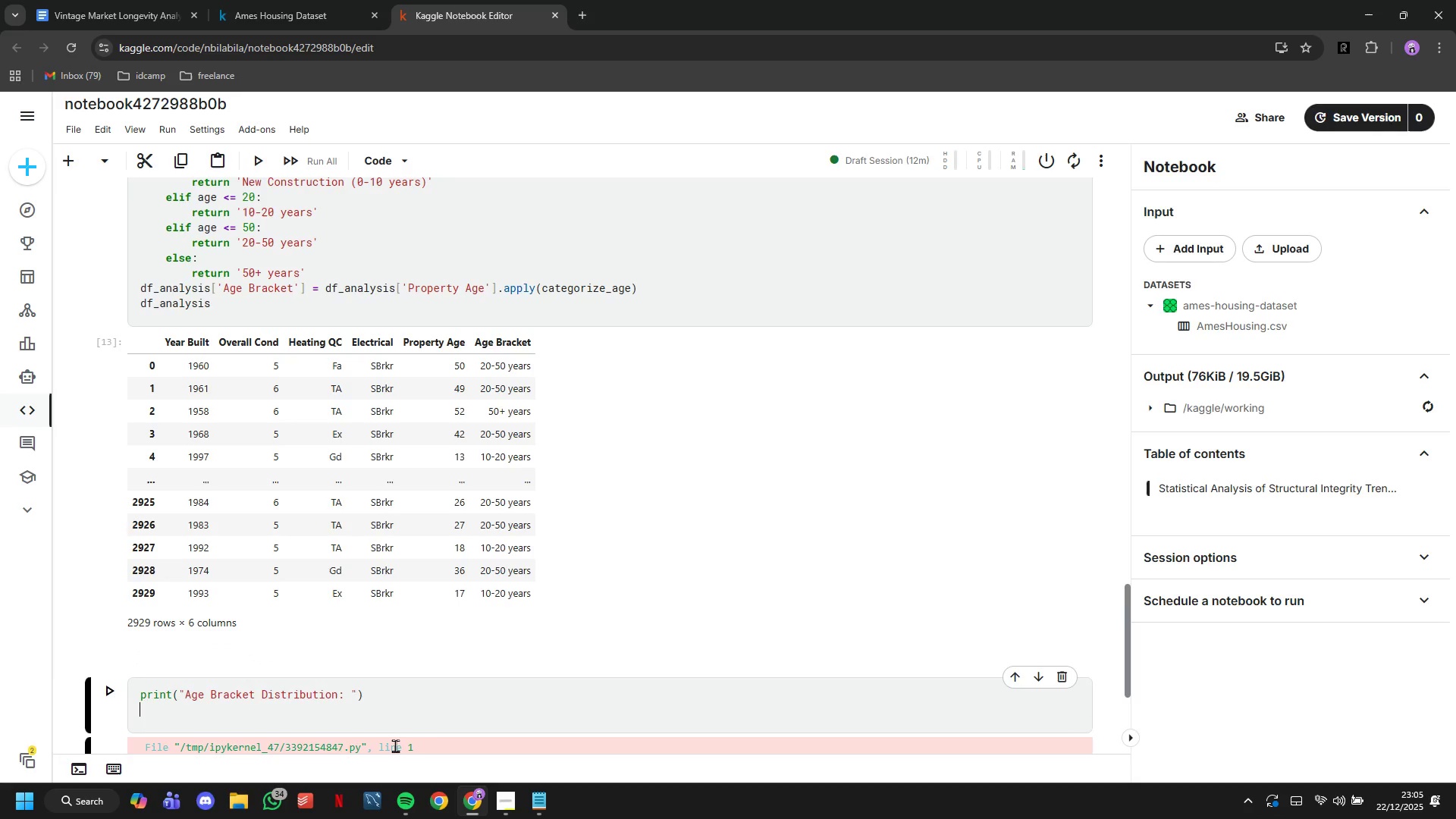 
type(df_analysis['Age Bracket)
 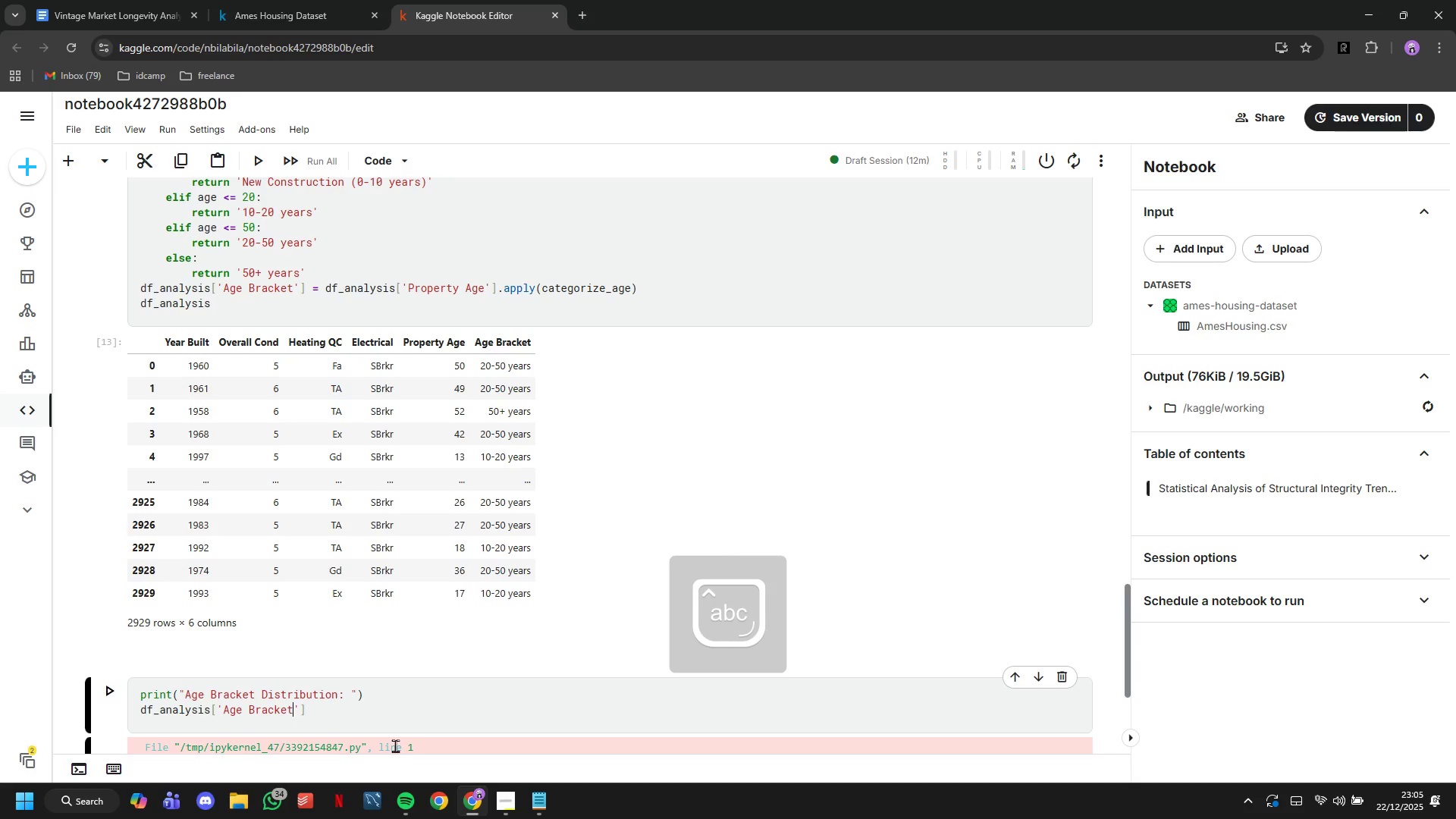 
key(ArrowRight)
 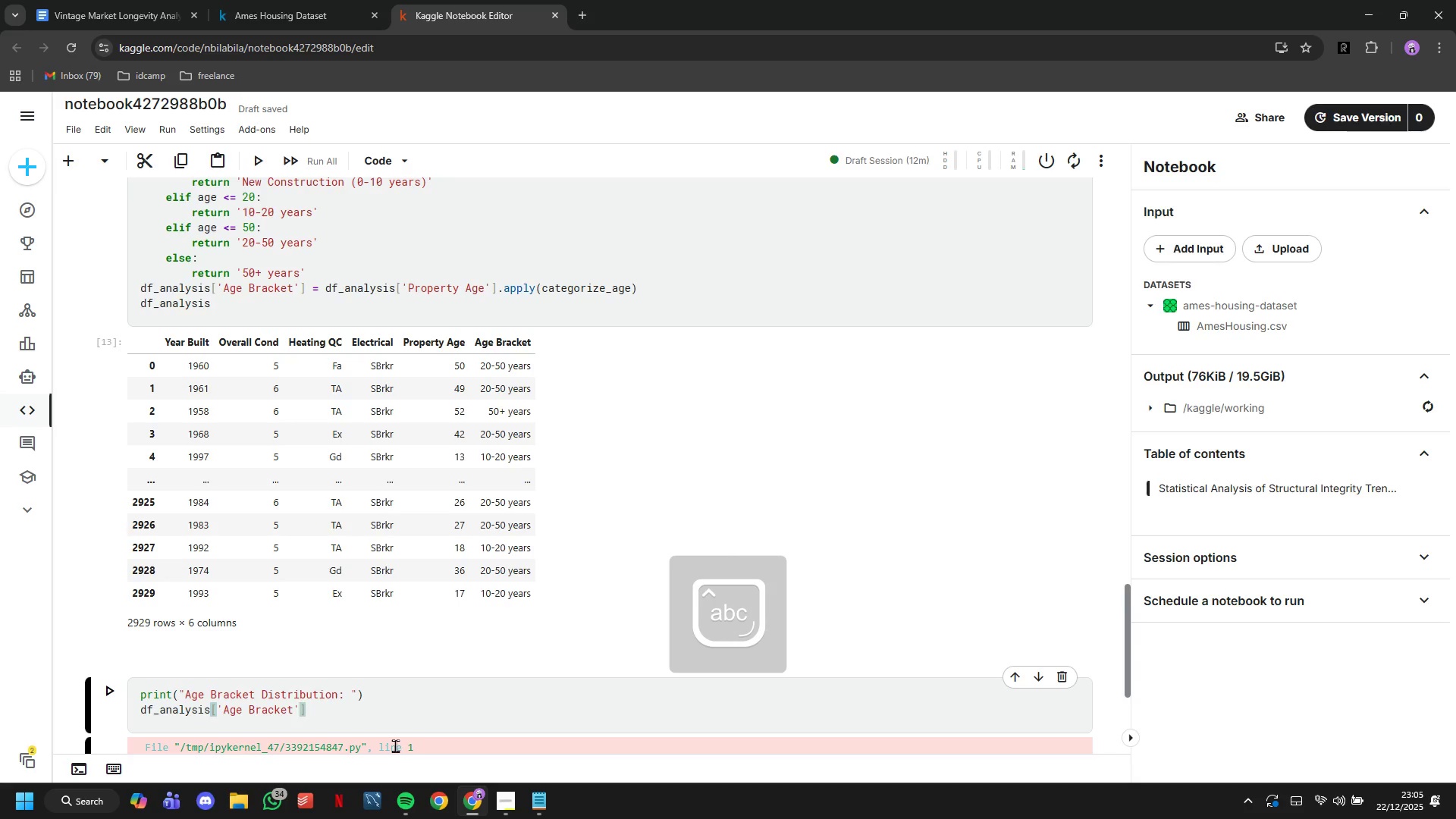 
key(ArrowRight)
 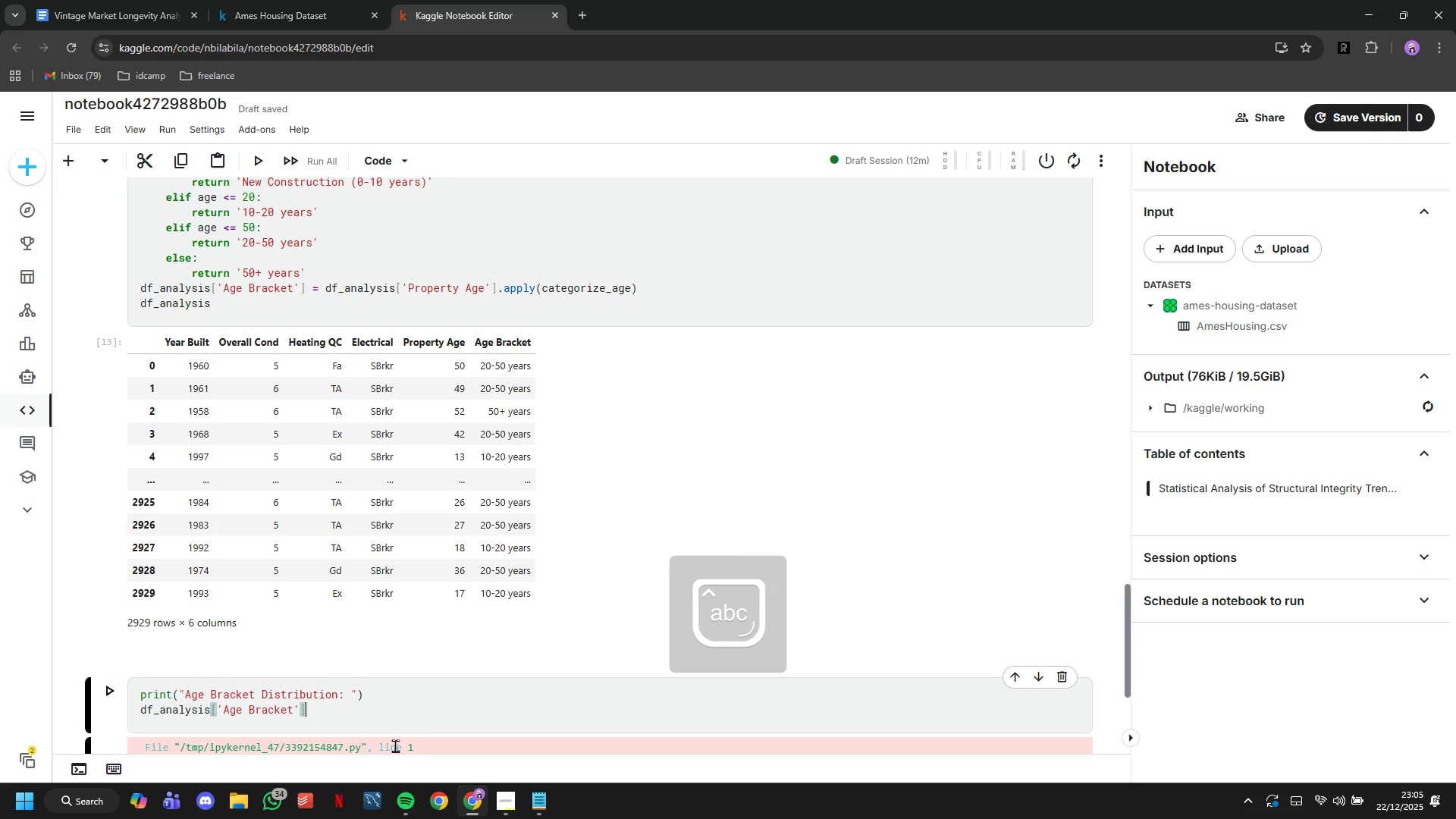 
type(.value_counts()
 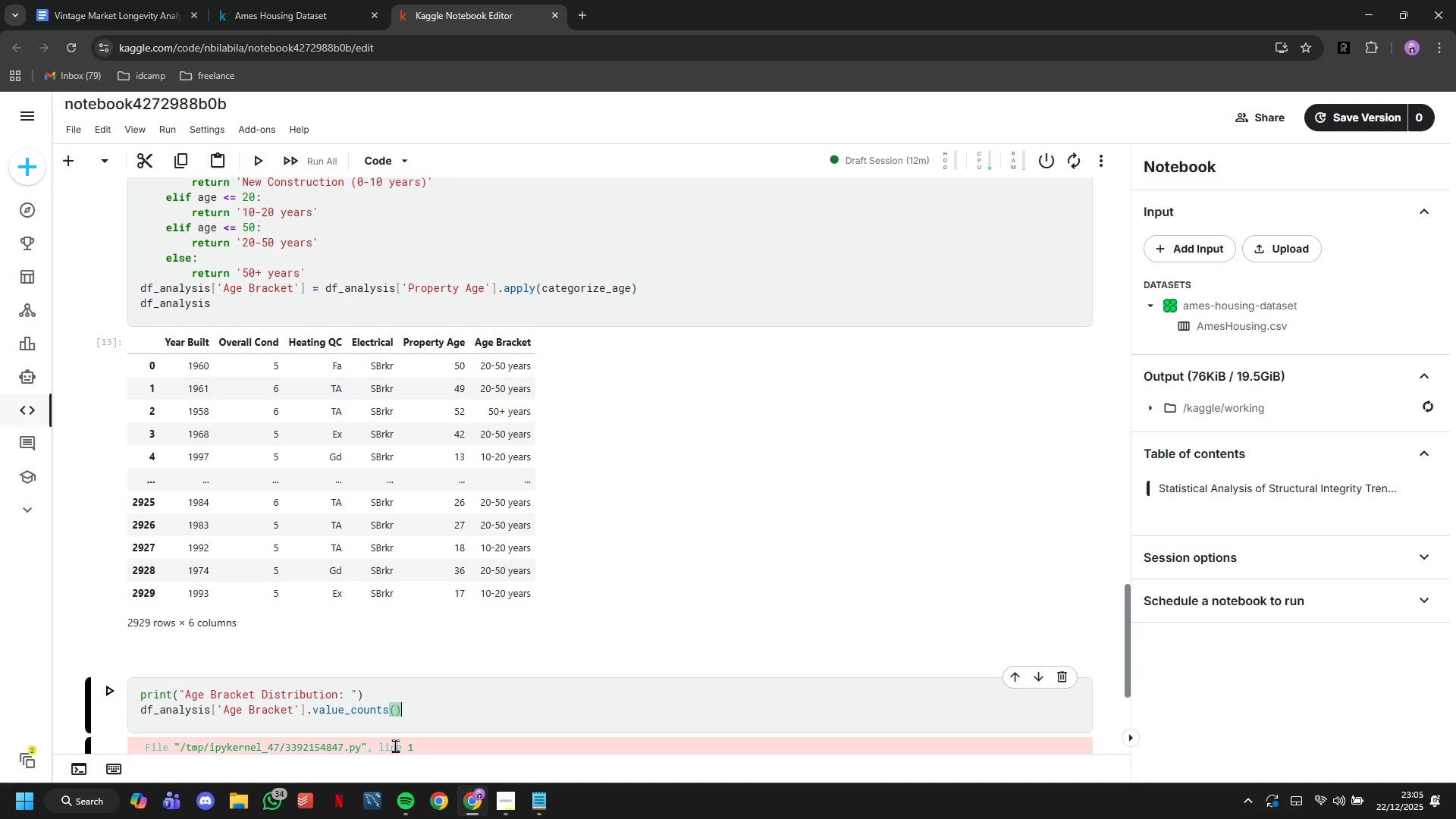 
 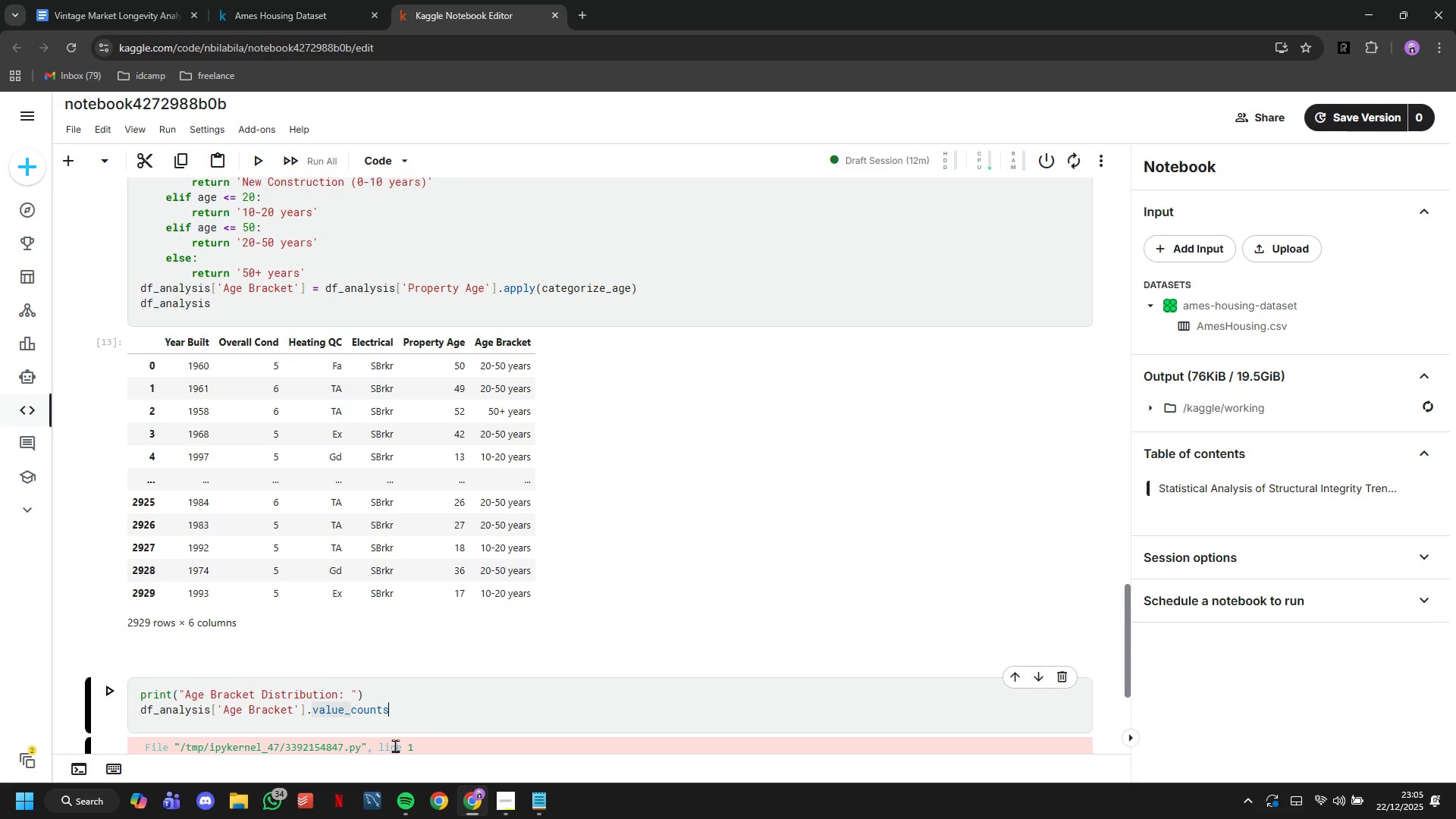 
key(ArrowRight)
 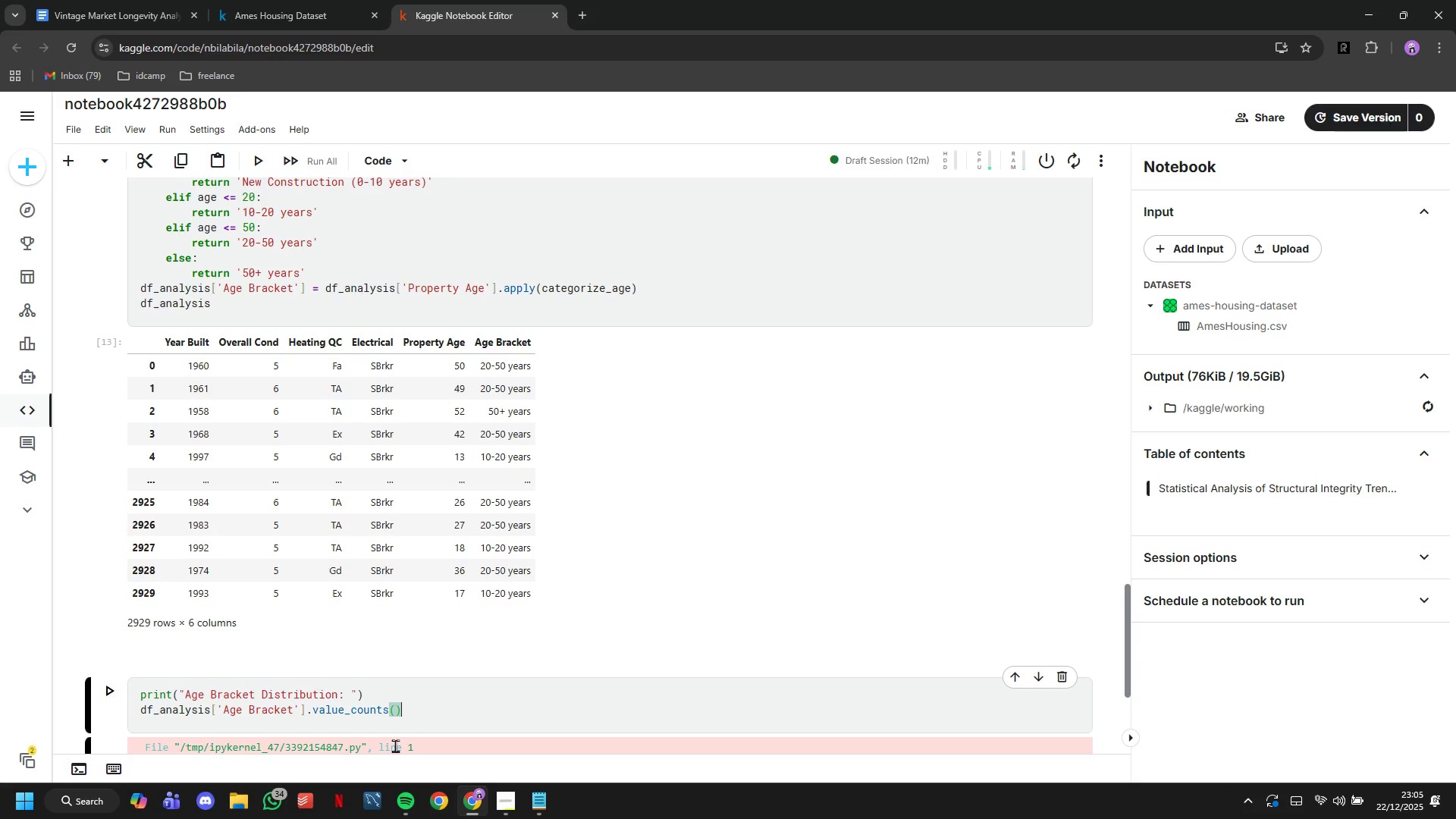 
type(.rot)
key(Backspace)
key(Backspace)
key(Backspace)
type(sort_index()
 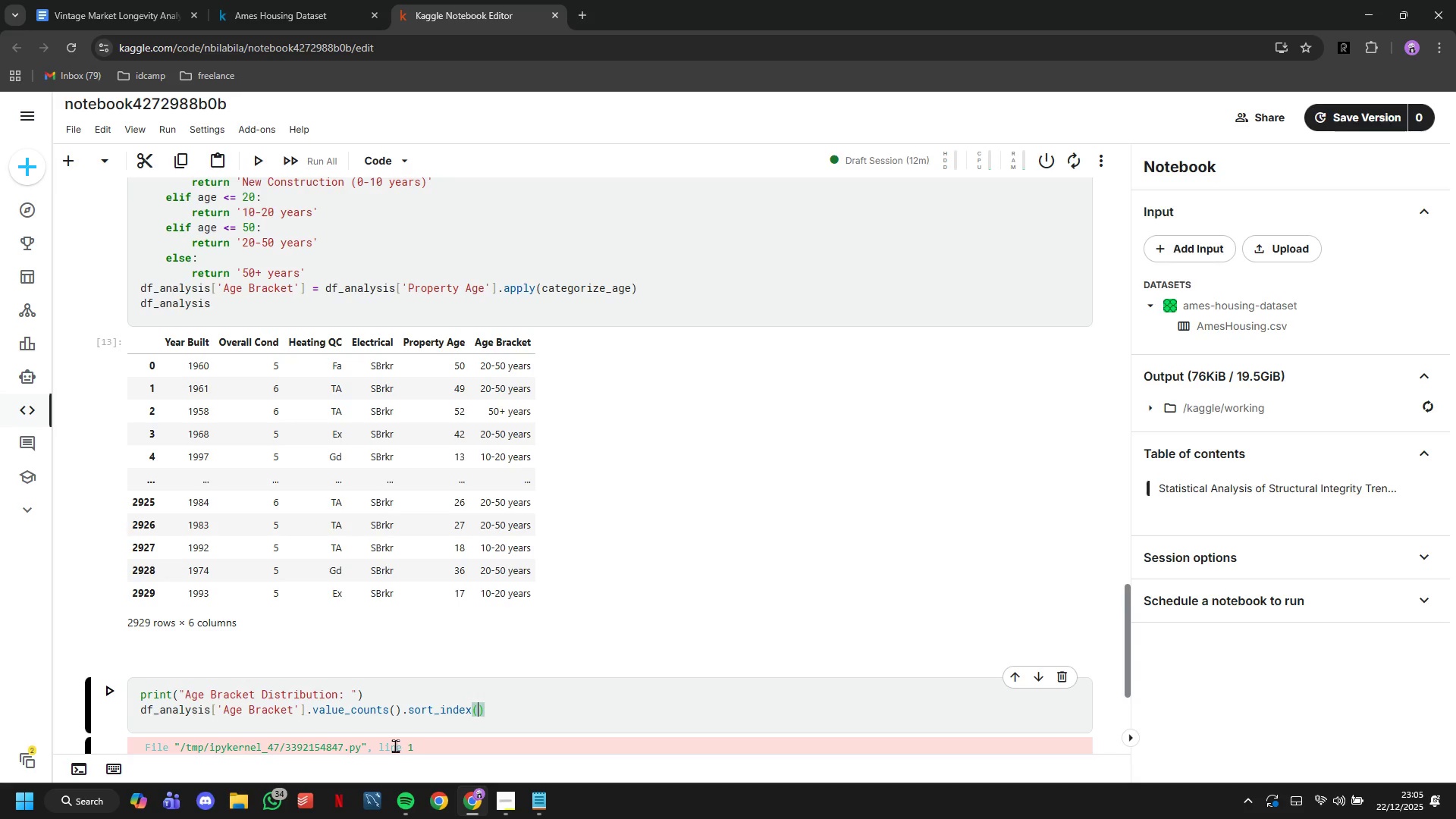 
left_click([111, 684])
 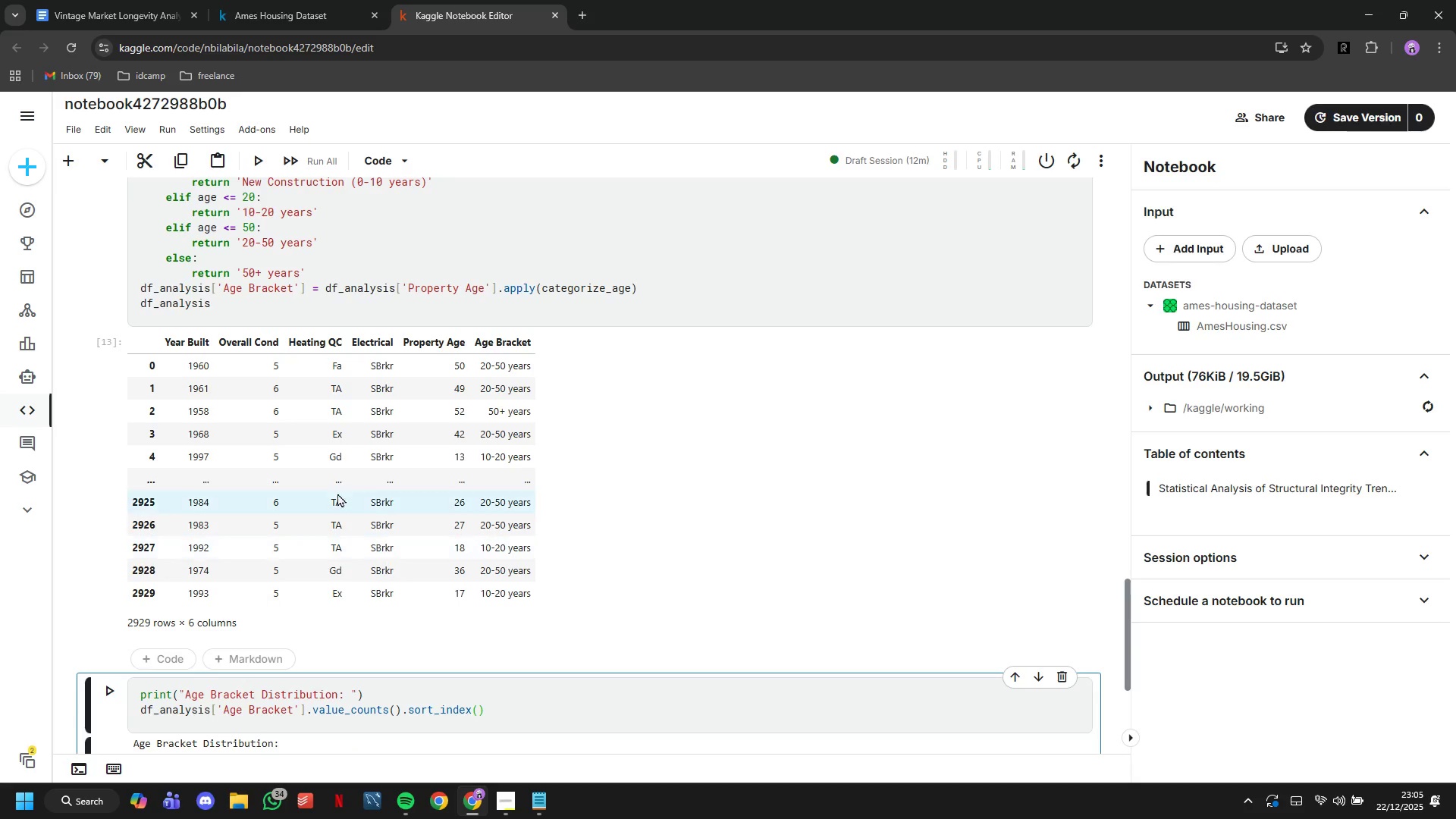 
scroll: coordinate [338, 492], scroll_direction: down, amount: 4.0
 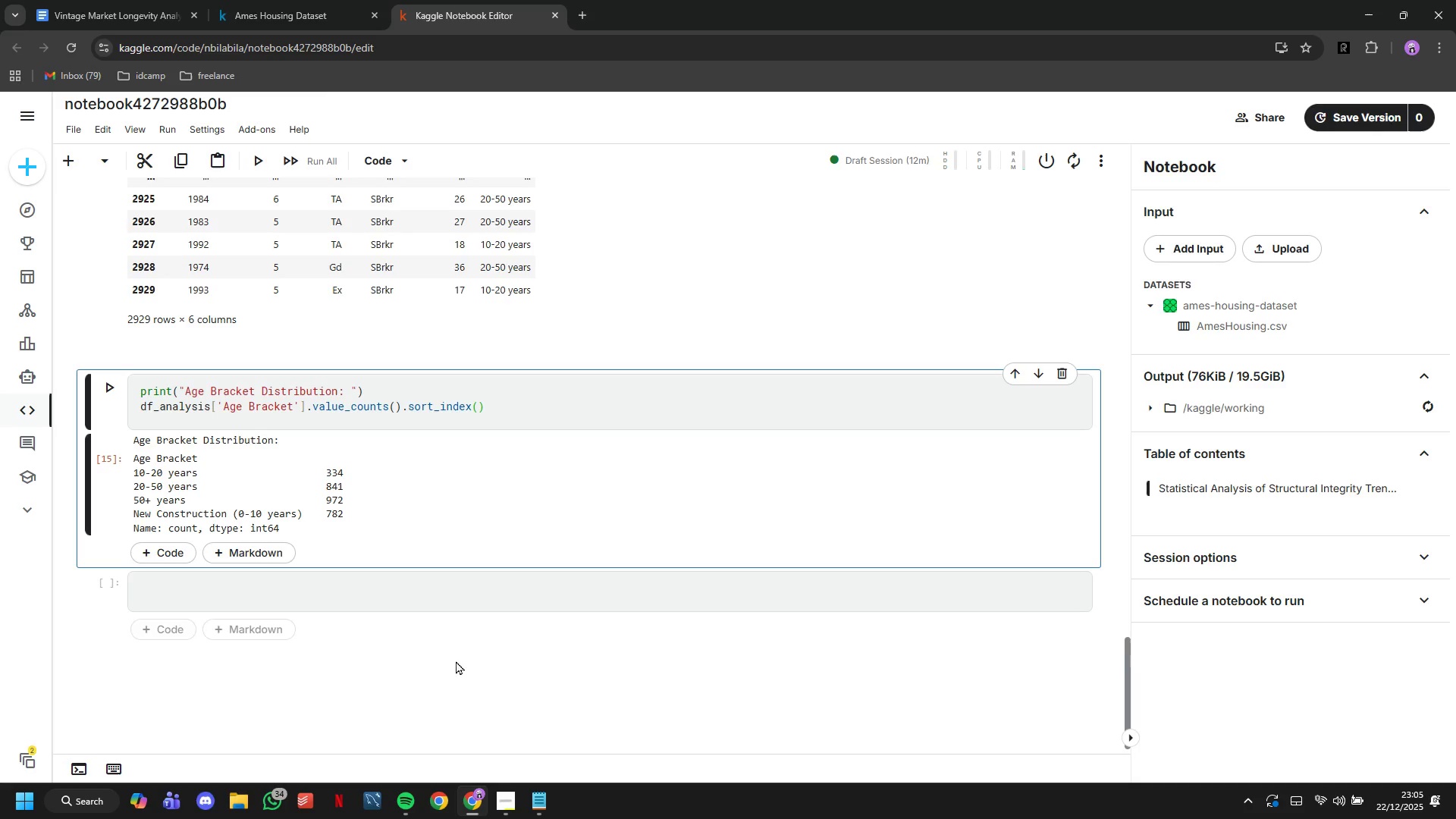 
mouse_move([501, 787])
 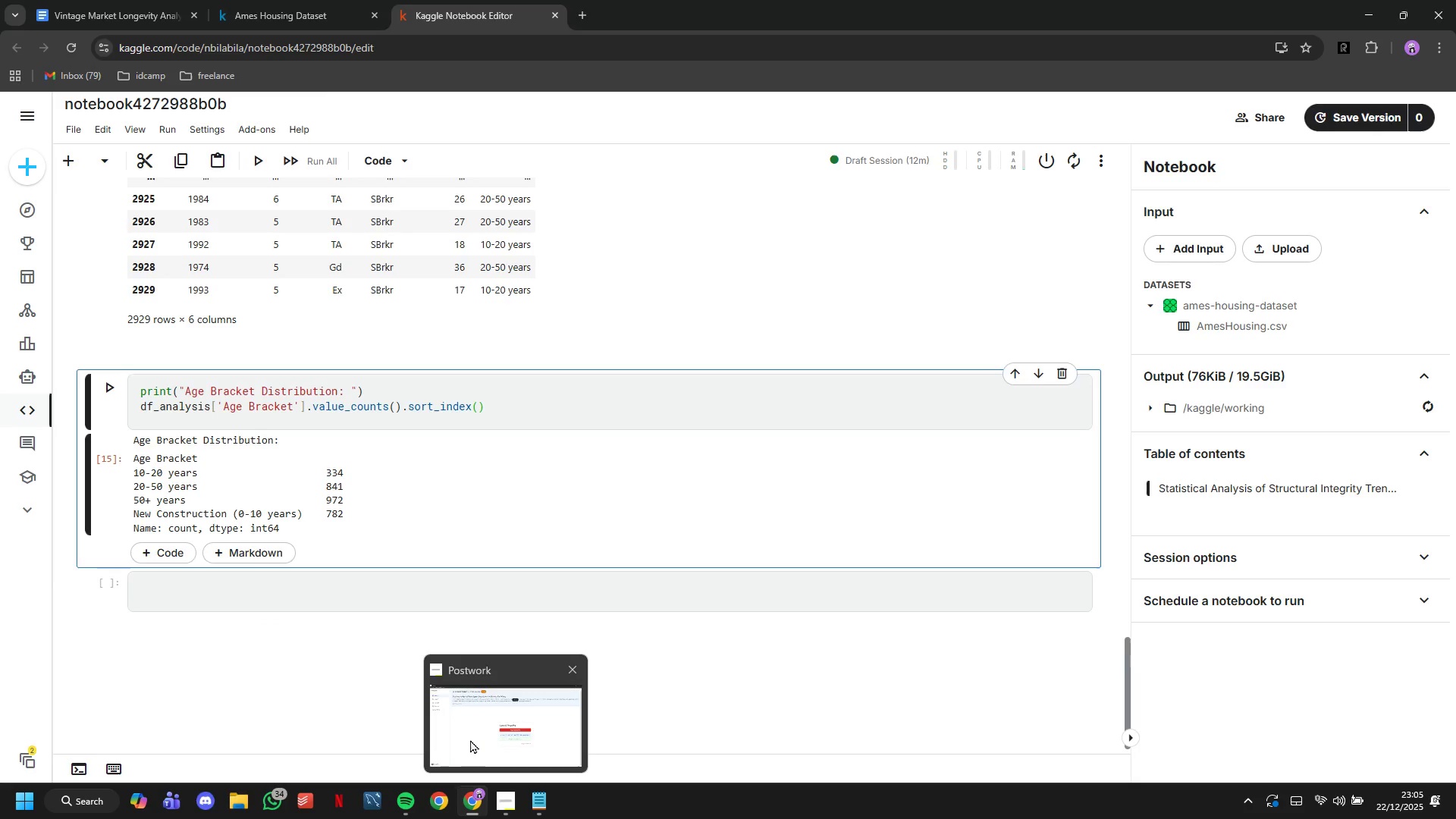 
left_click([470, 739])